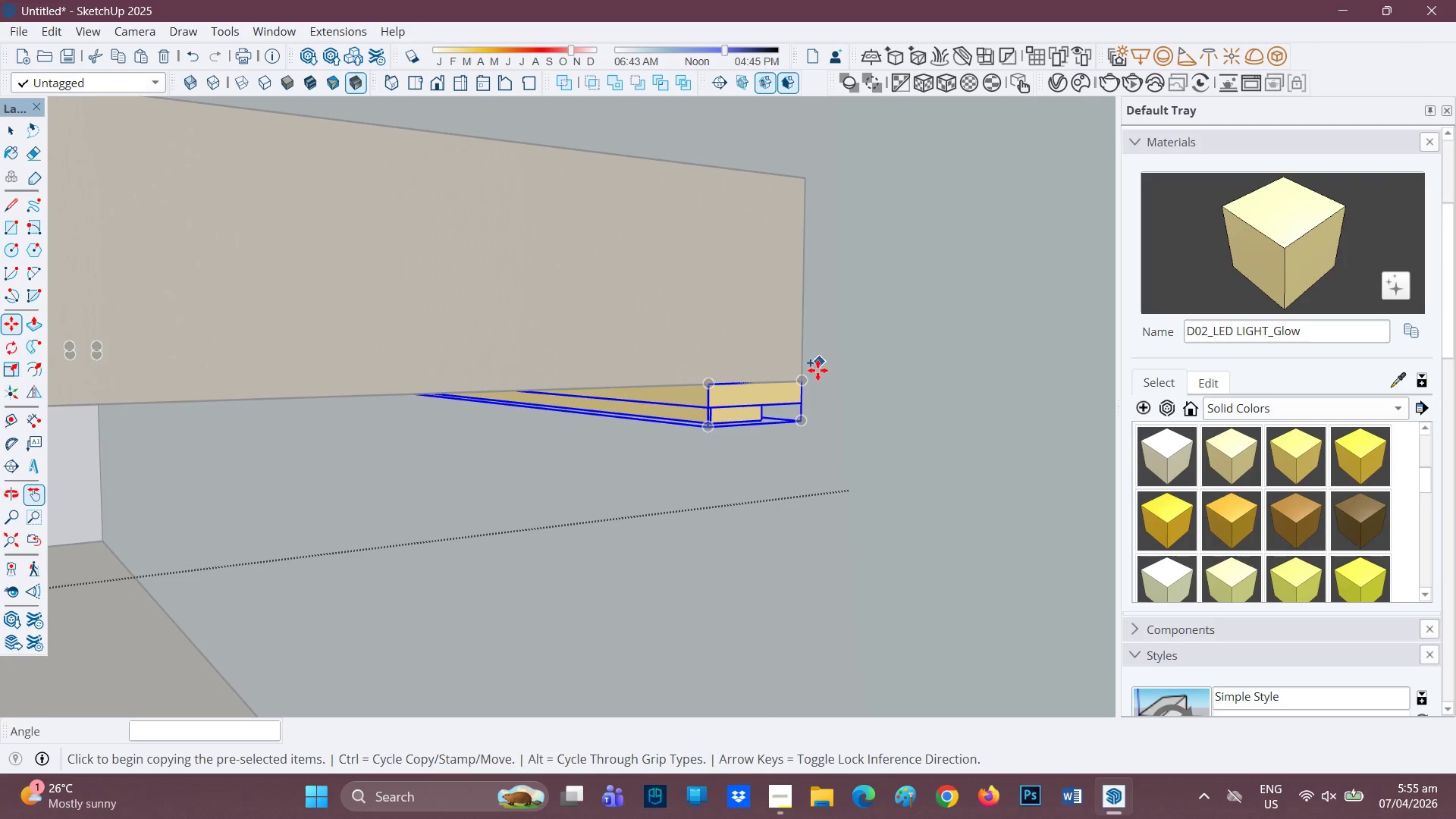 
scroll: coordinate [756, 417], scroll_direction: up, amount: 1.0
 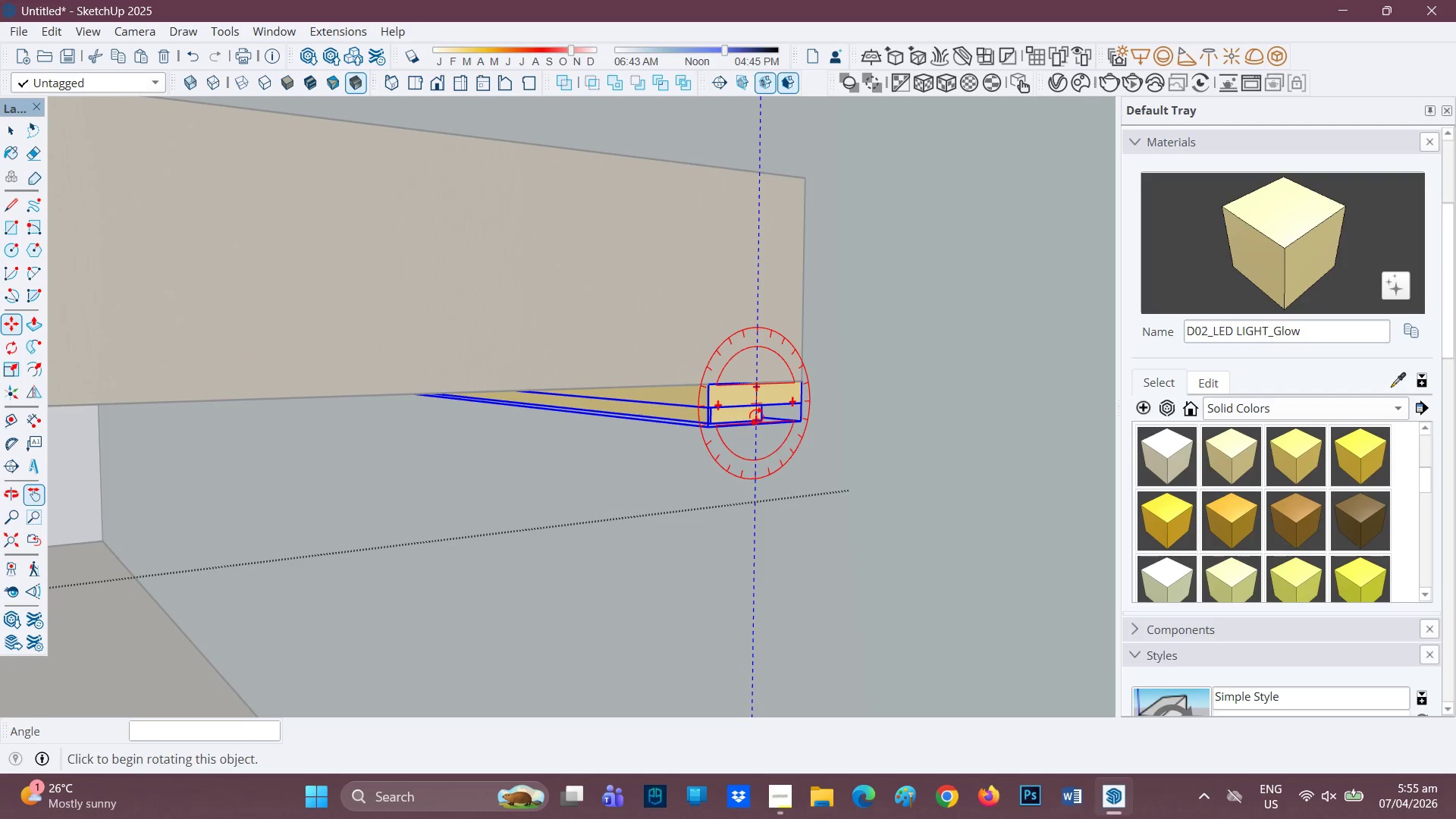 
key(M)
 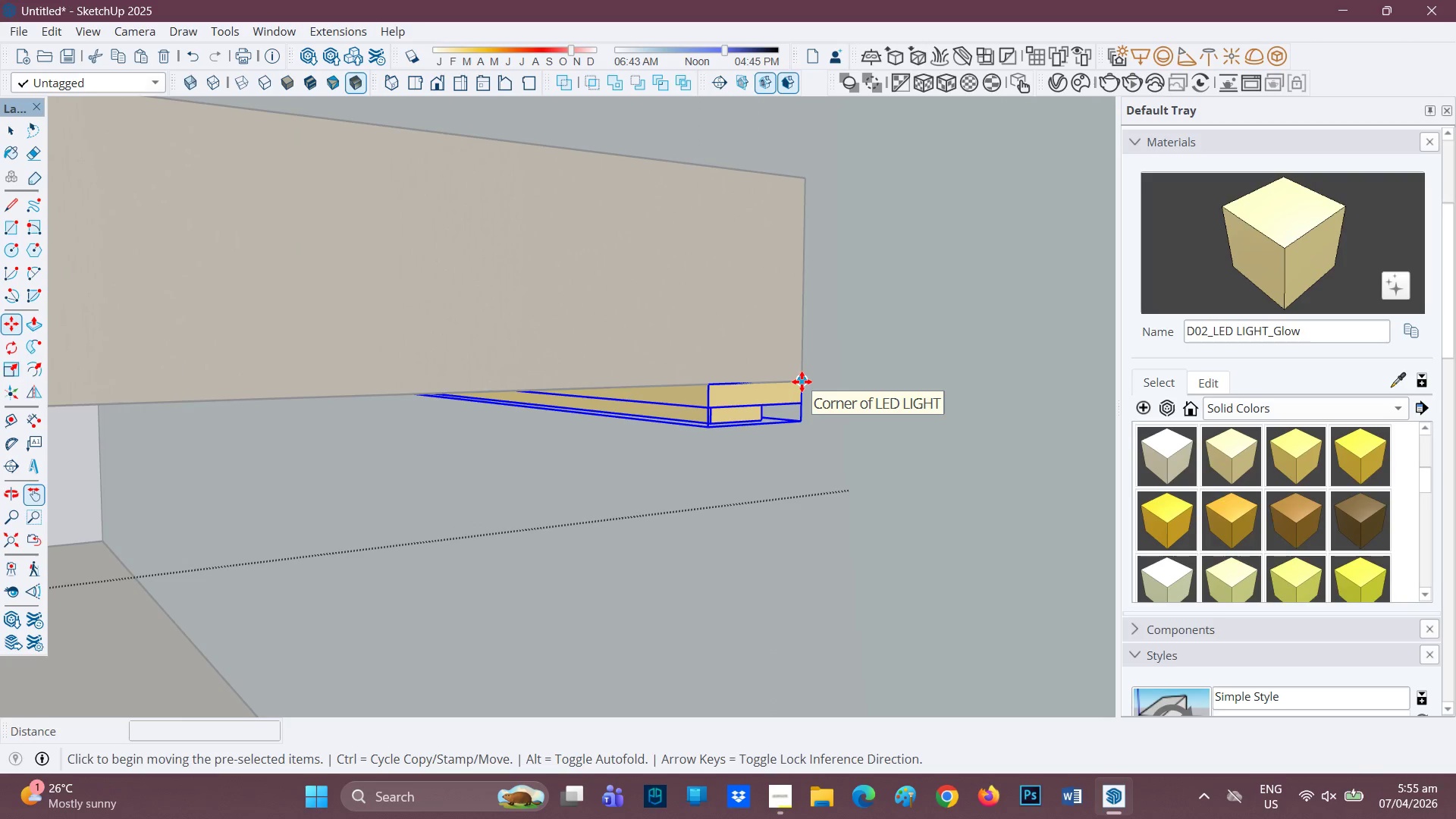 
key(Control+ControlRight)
 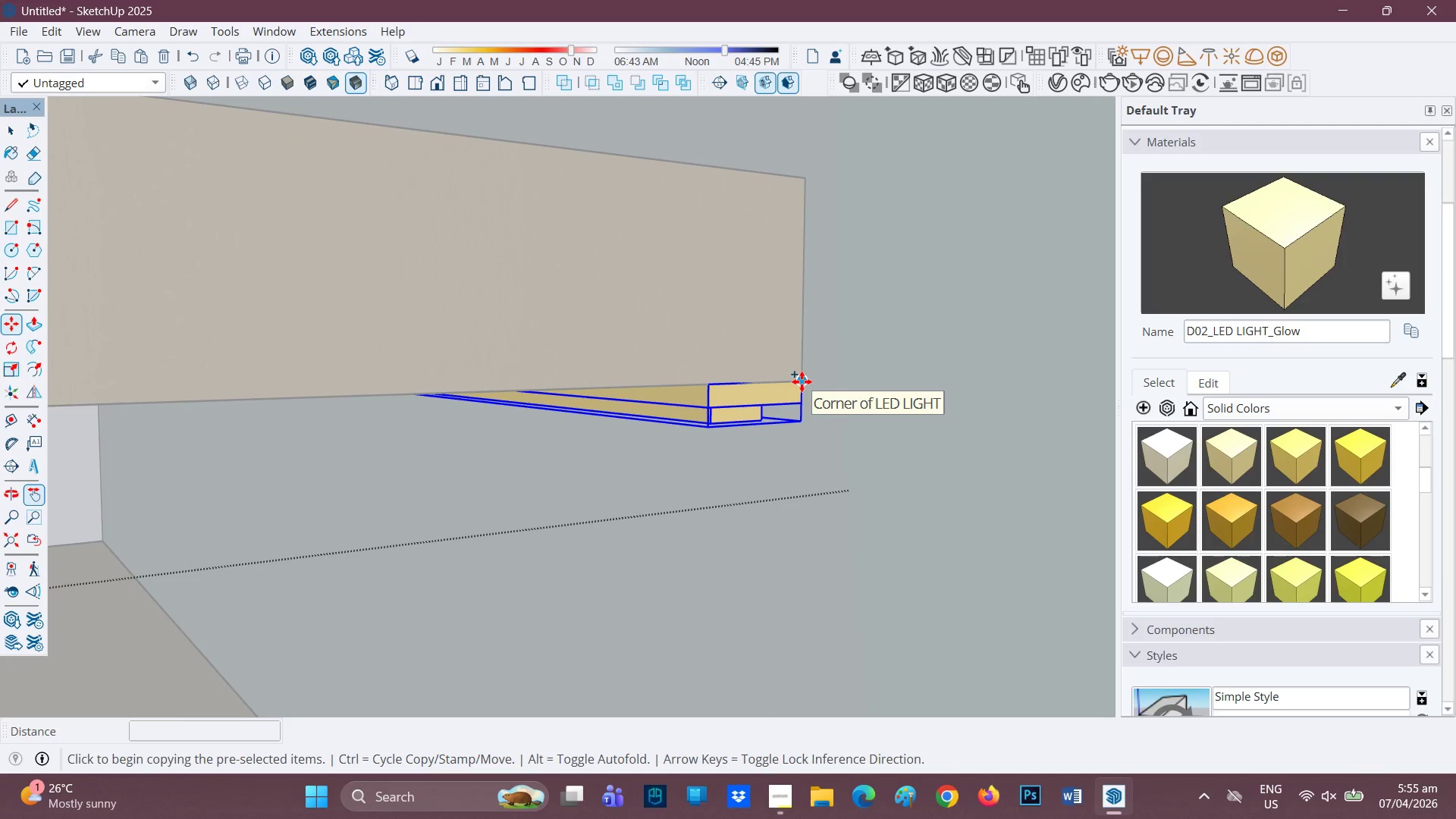 
left_click([802, 381])
 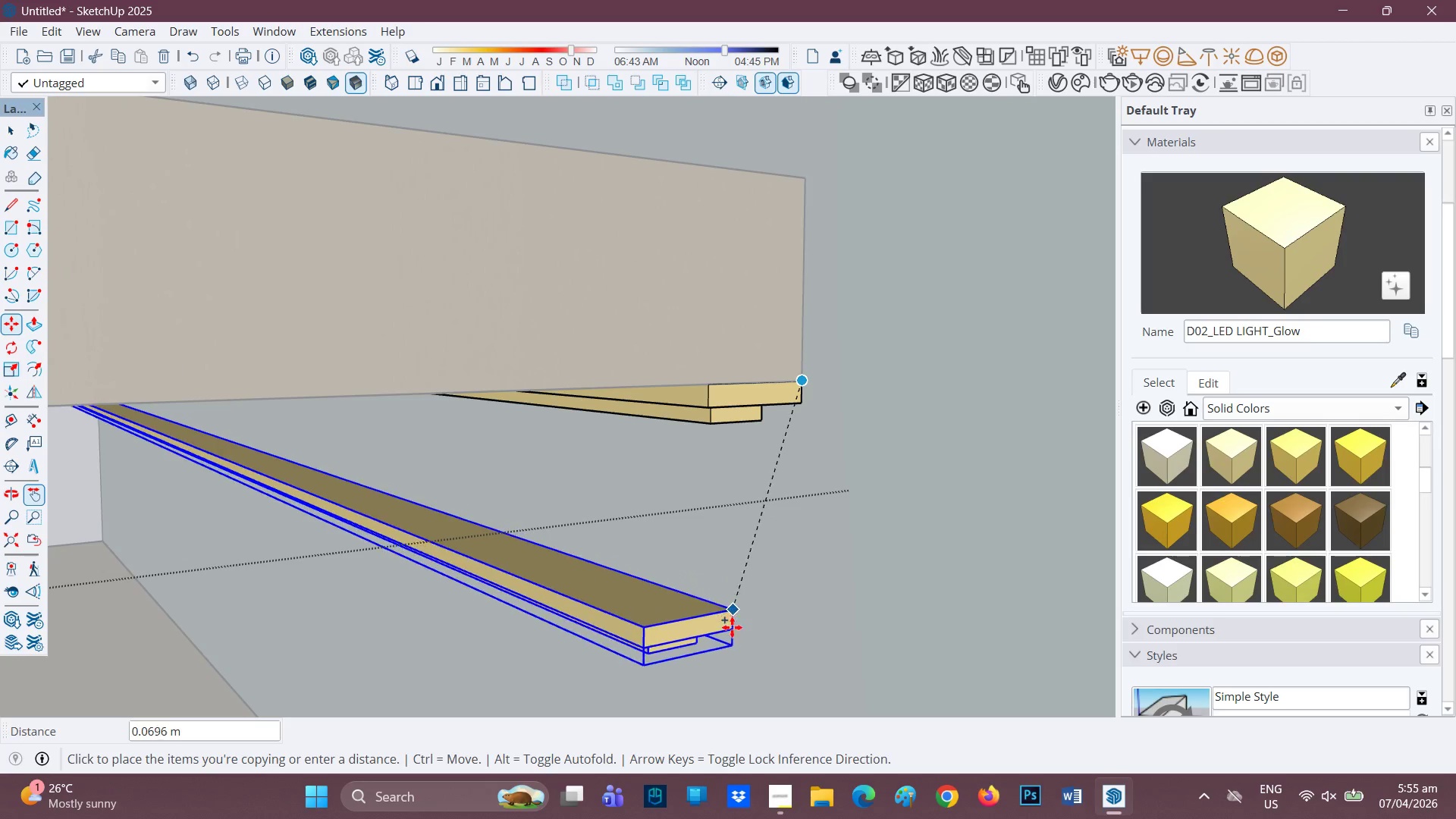 
key(H)
 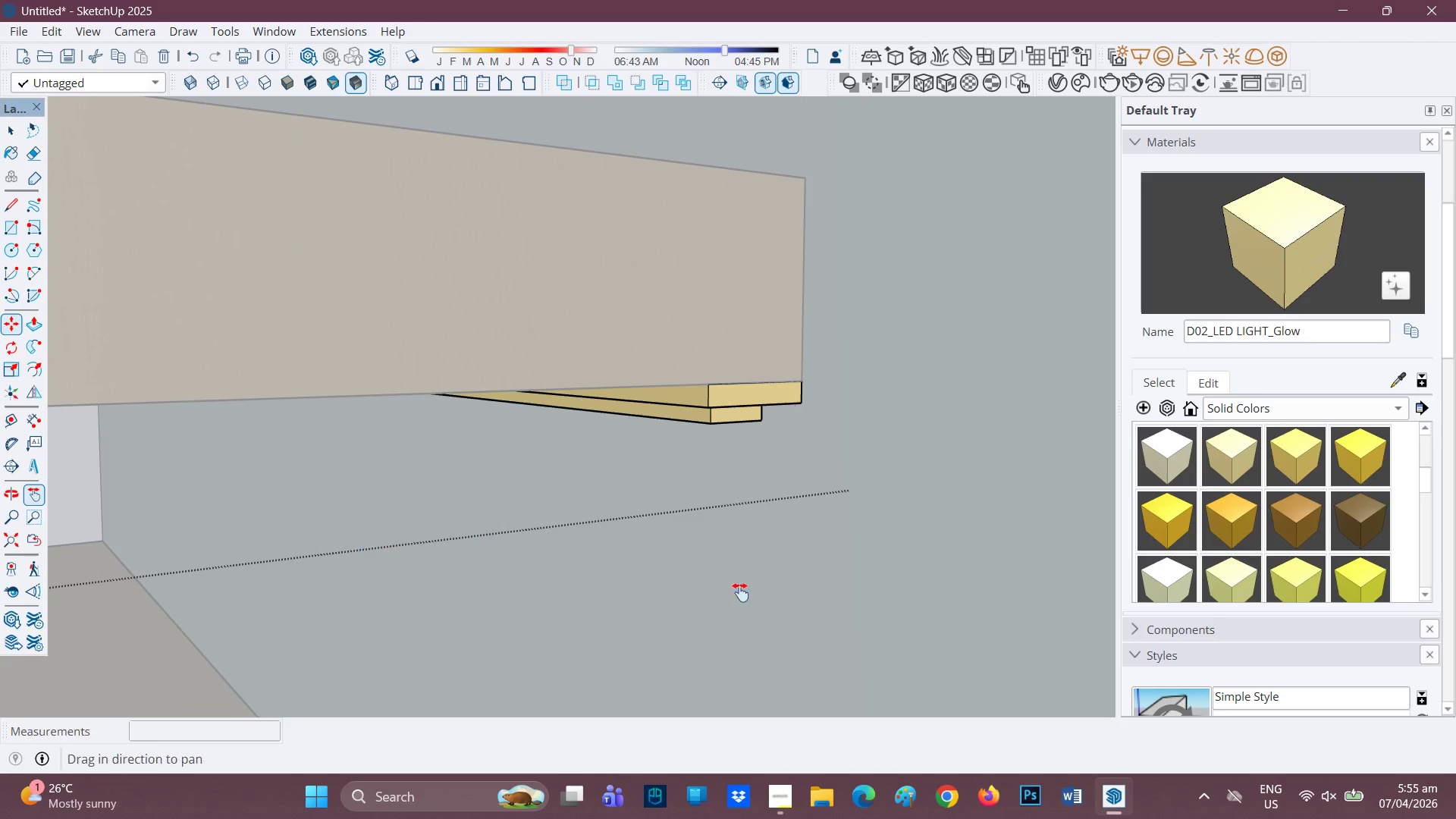 
left_click_drag(start_coordinate=[741, 588], to_coordinate=[780, 105])
 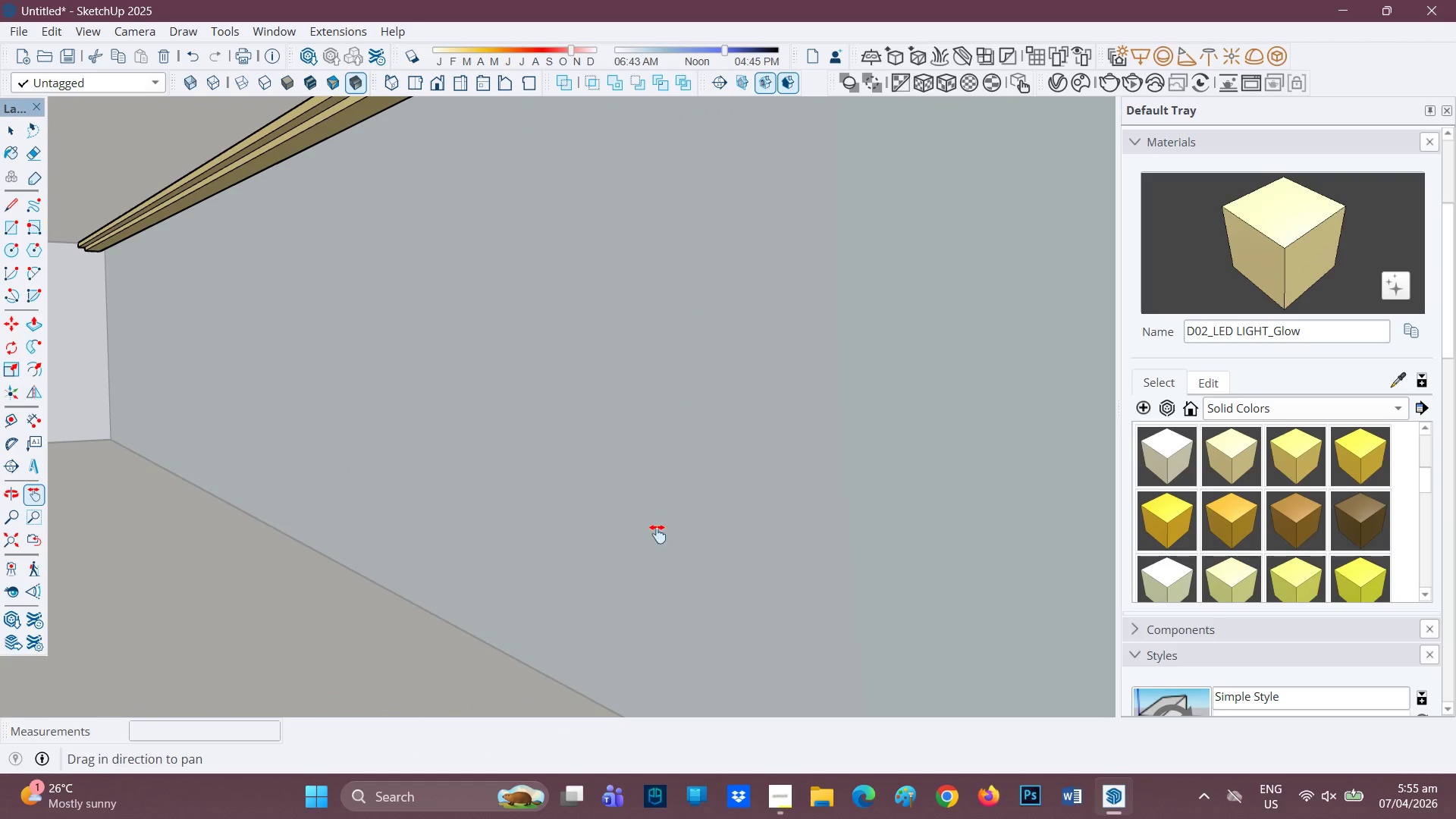 
left_click_drag(start_coordinate=[659, 535], to_coordinate=[590, 42])
 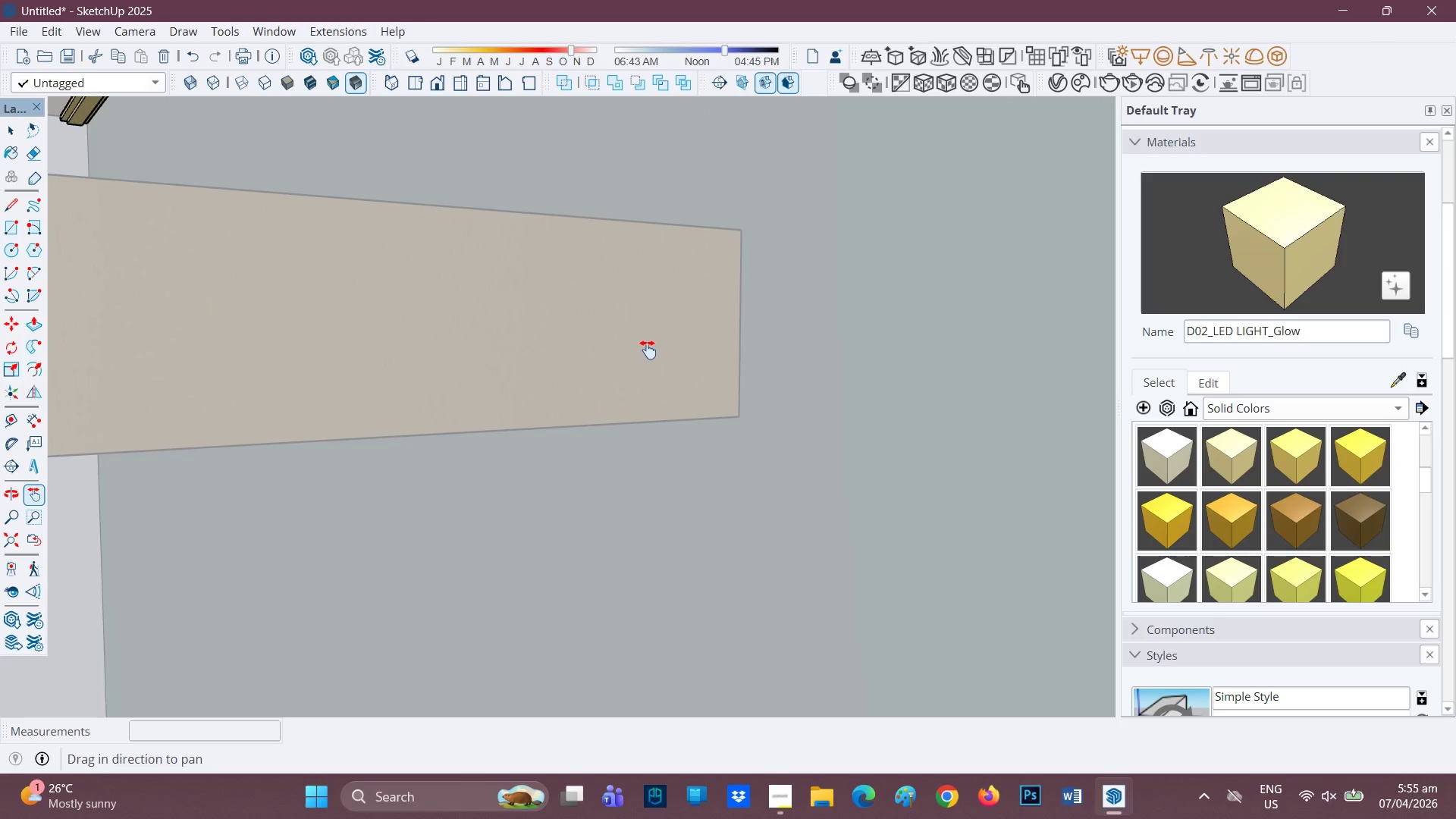 
key(M)
 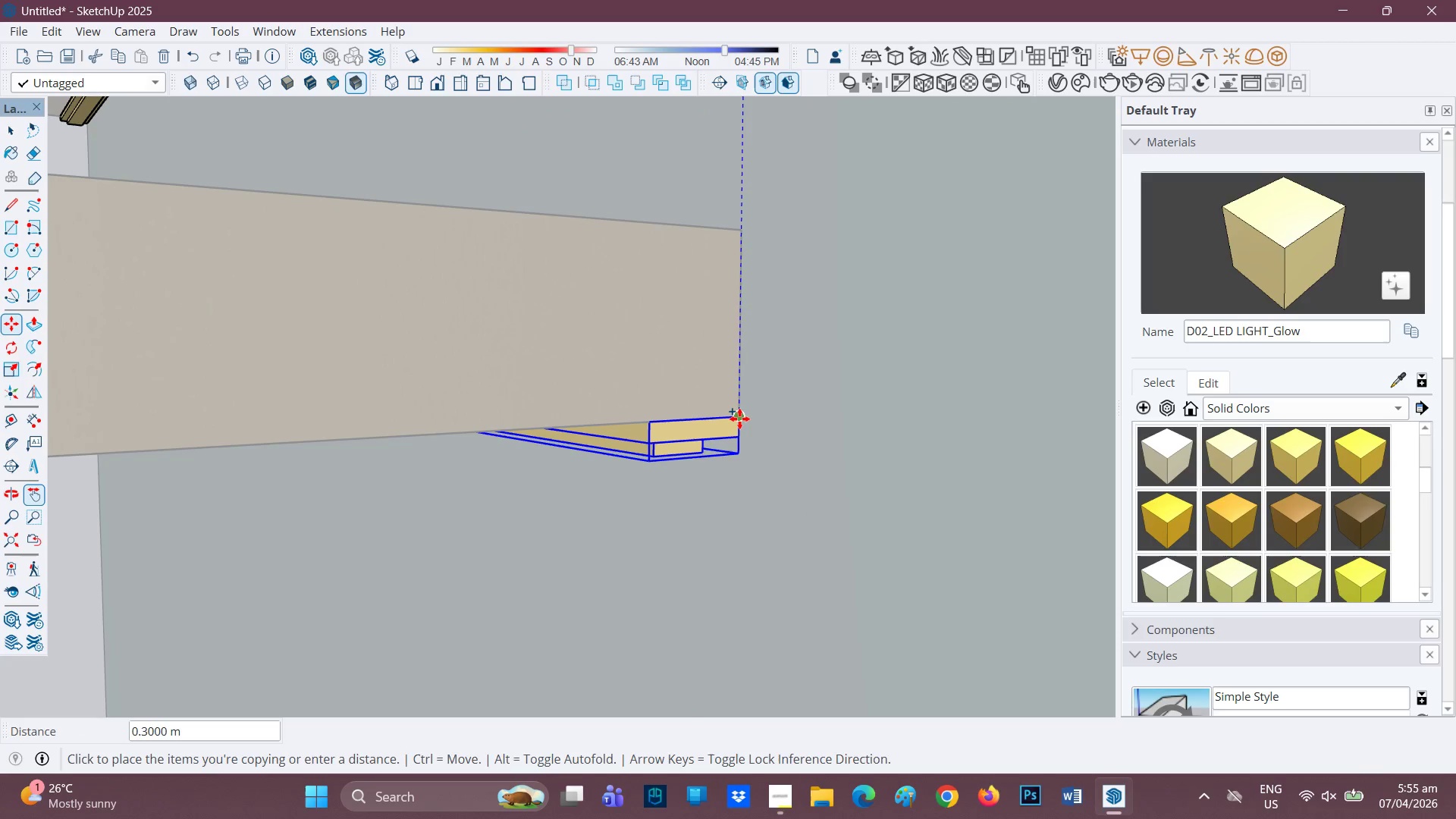 
left_click([739, 418])
 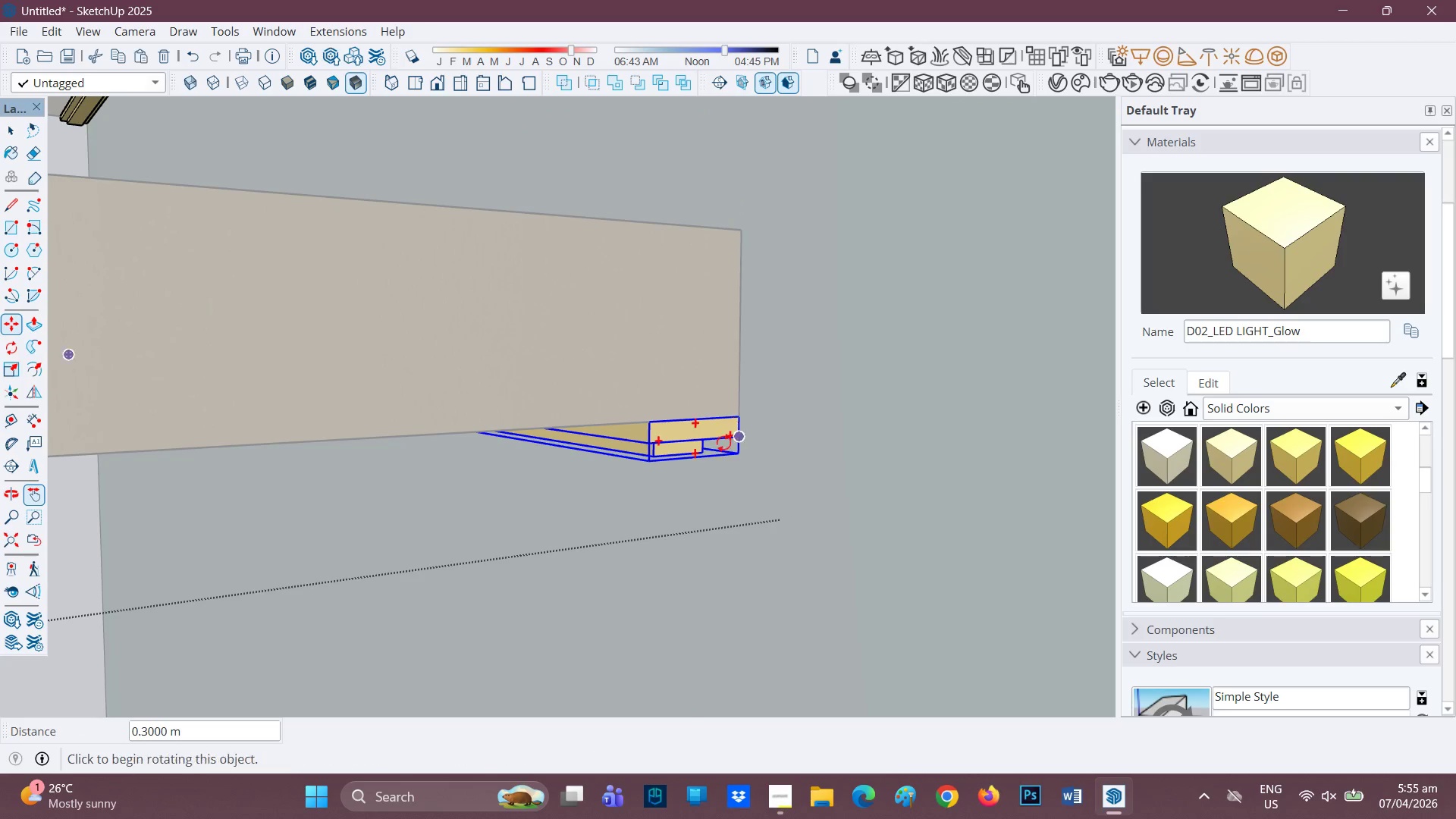 
scroll: coordinate [444, 423], scroll_direction: down, amount: 10.0
 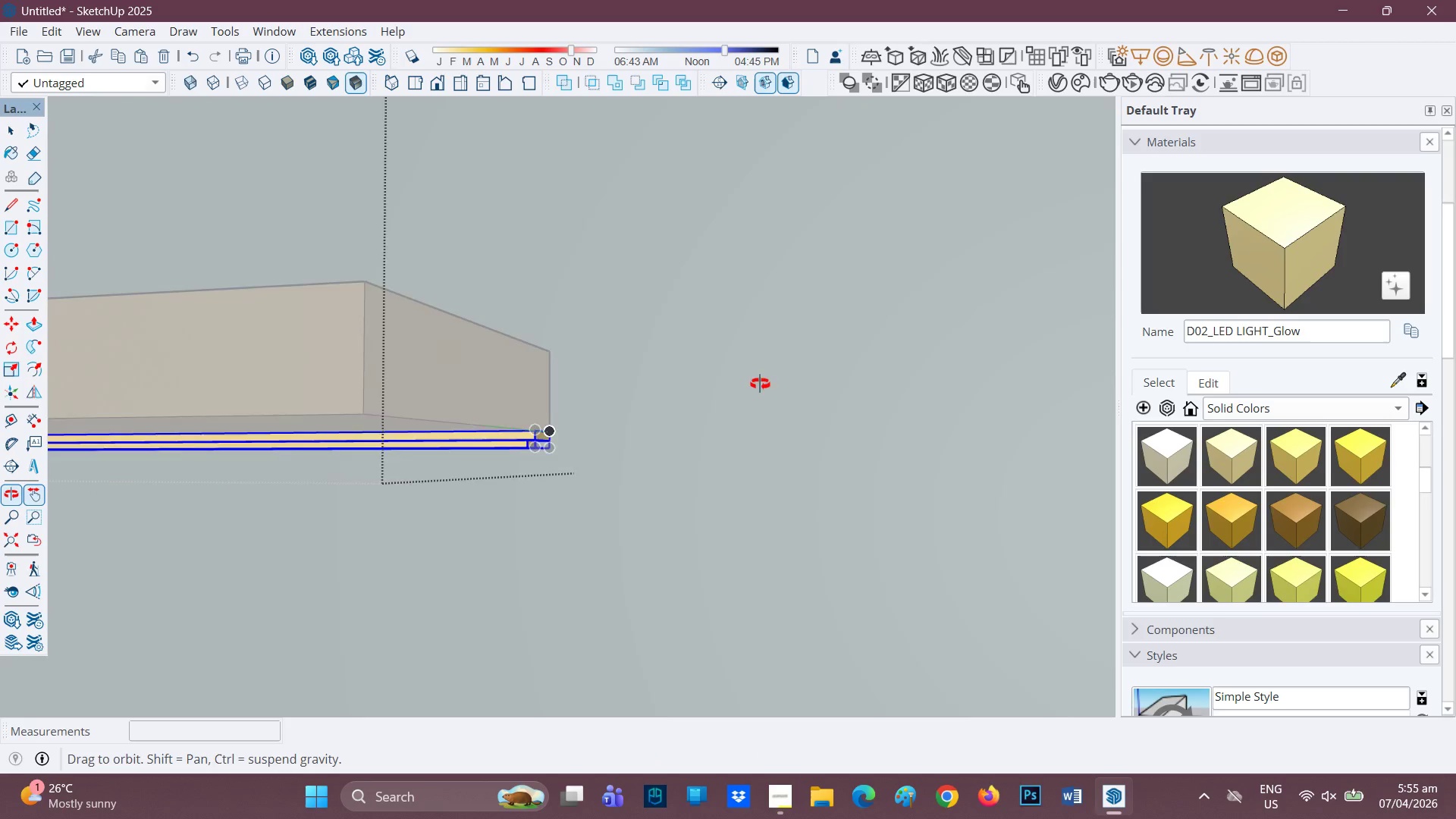 
key(Space)
 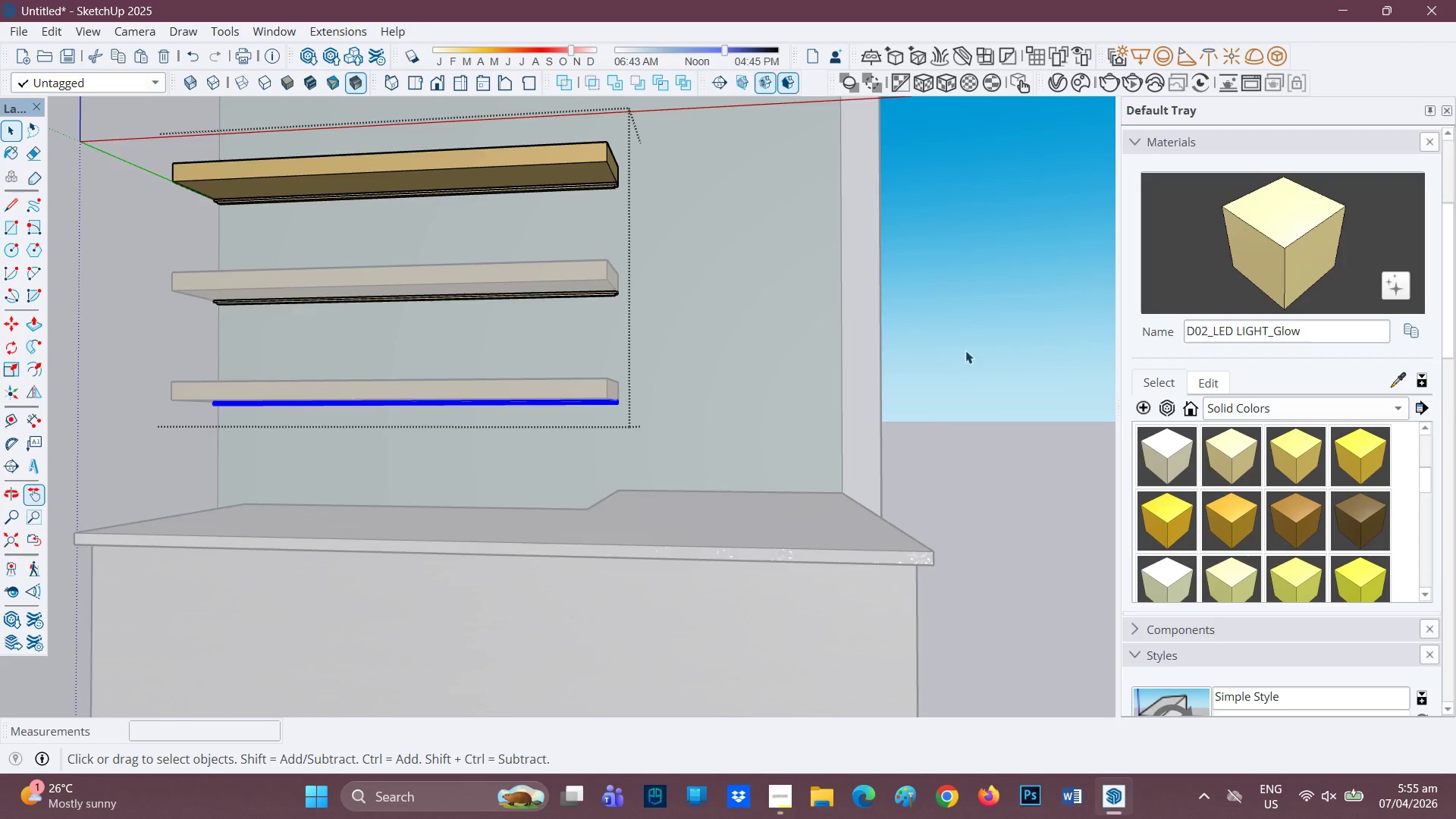 
scroll: coordinate [754, 522], scroll_direction: down, amount: 27.0
 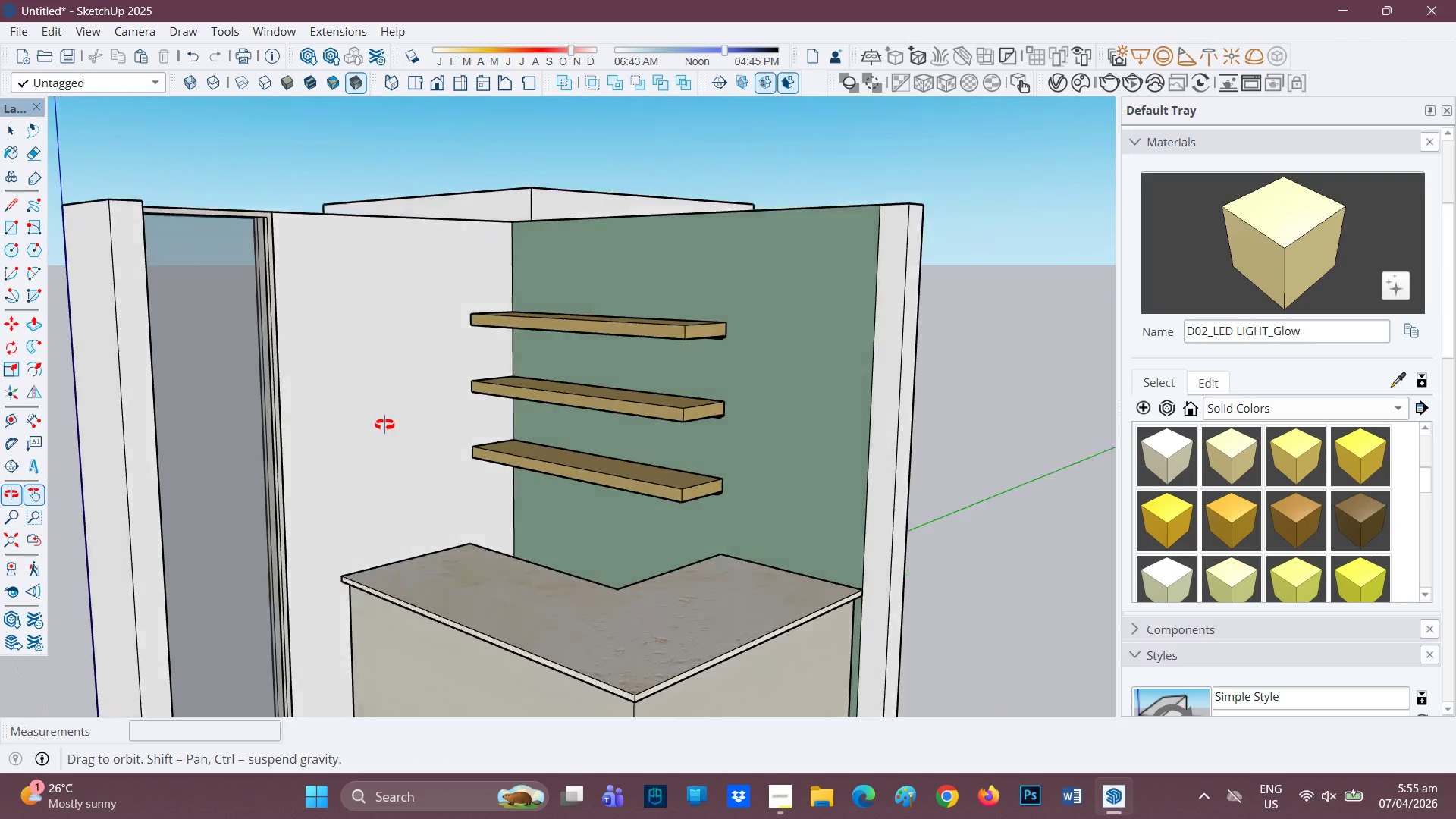 
scroll: coordinate [844, 278], scroll_direction: up, amount: 2.0
 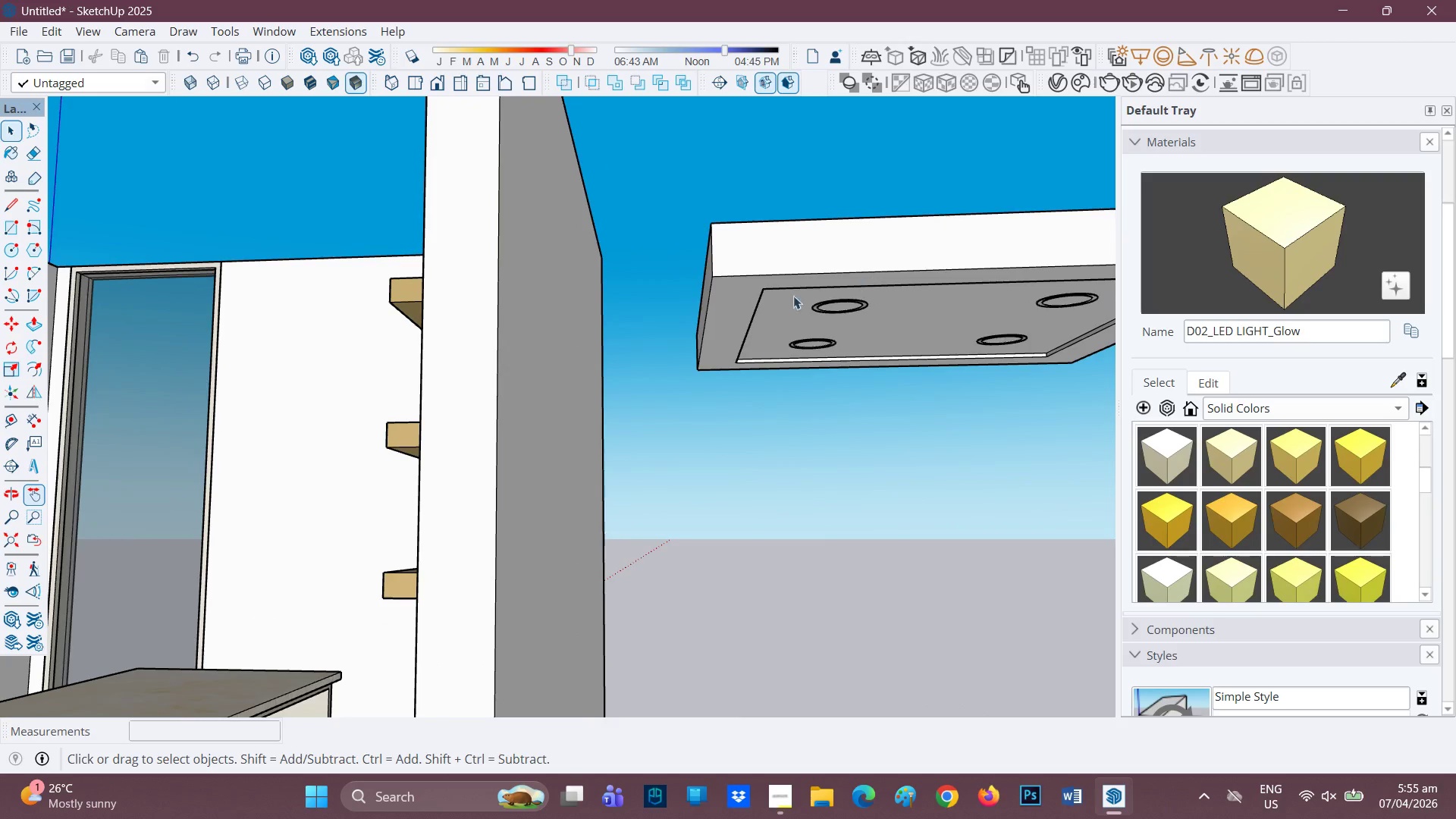 
scroll: coordinate [813, 433], scroll_direction: down, amount: 11.0
 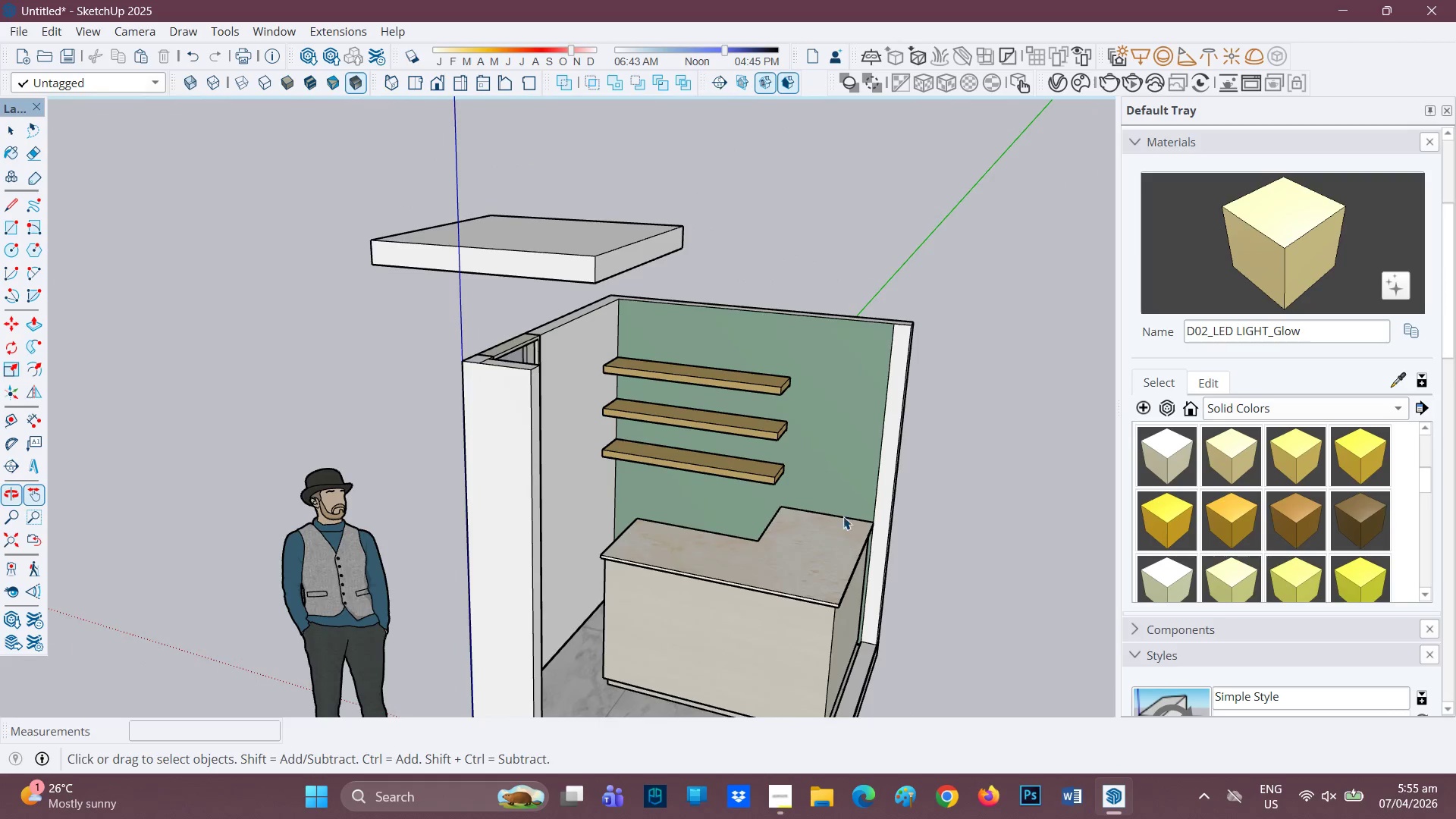 
scroll: coordinate [754, 380], scroll_direction: up, amount: 1.0
 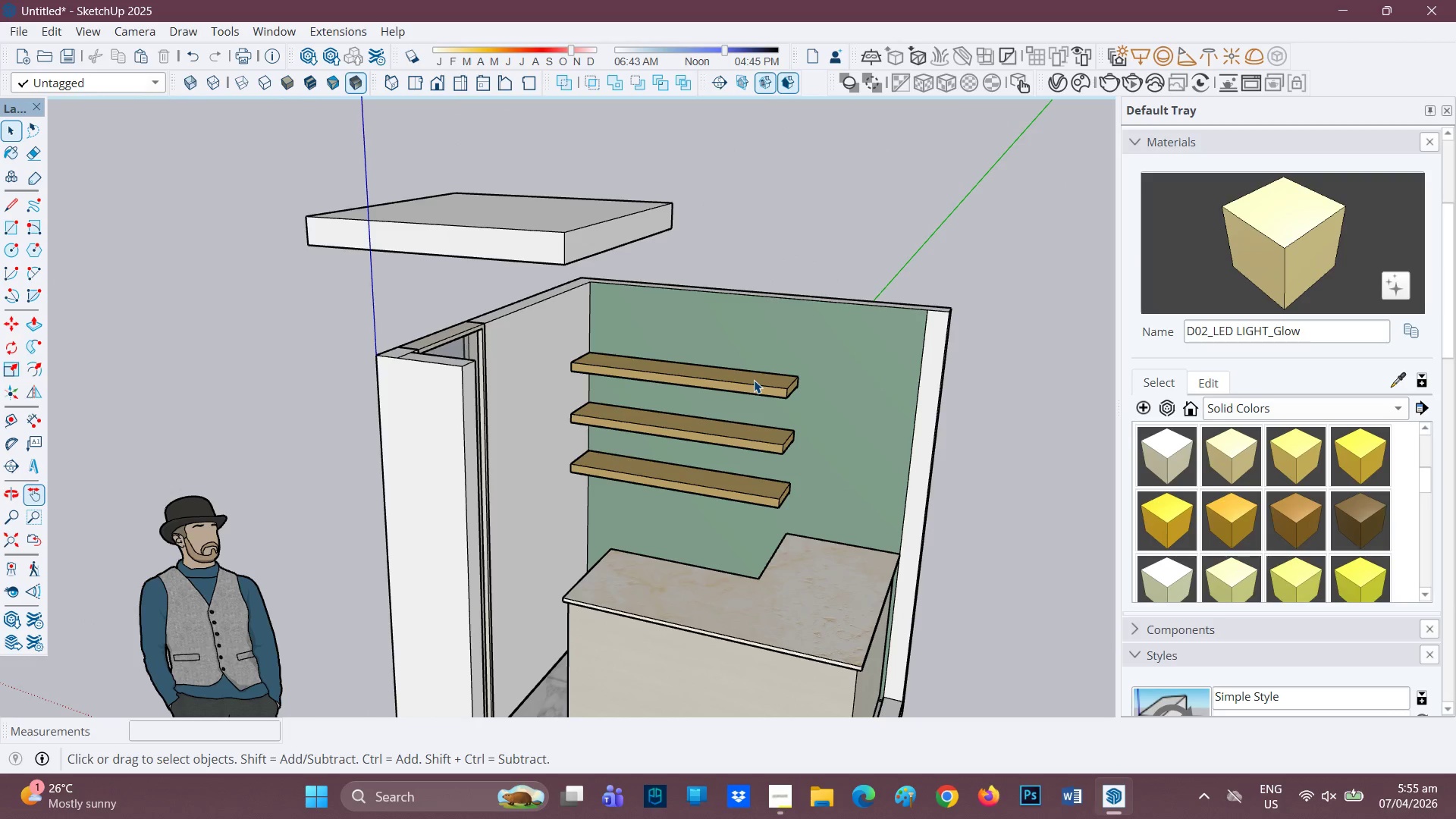 
left_click([748, 384])
 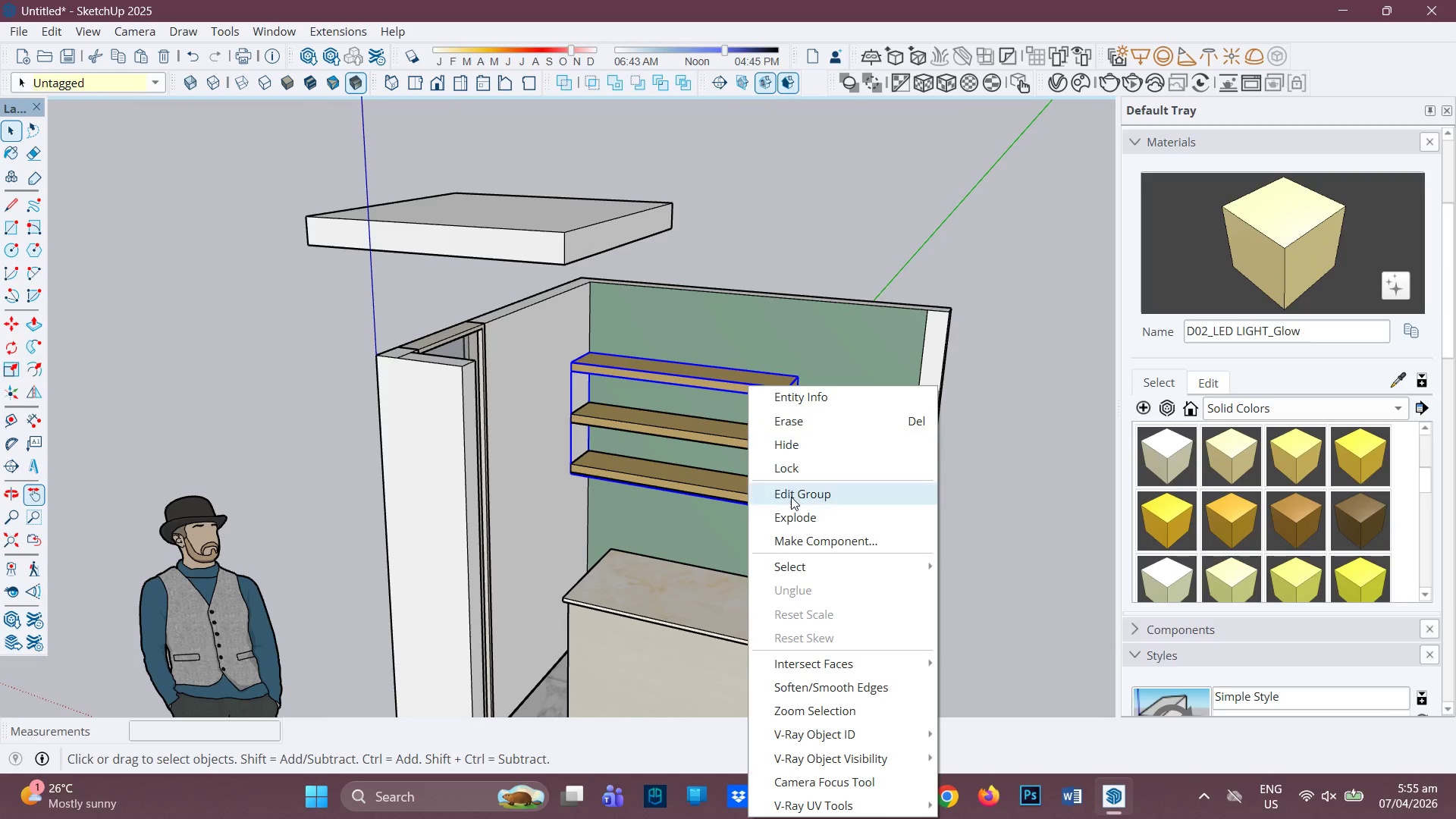 
left_click([793, 533])
 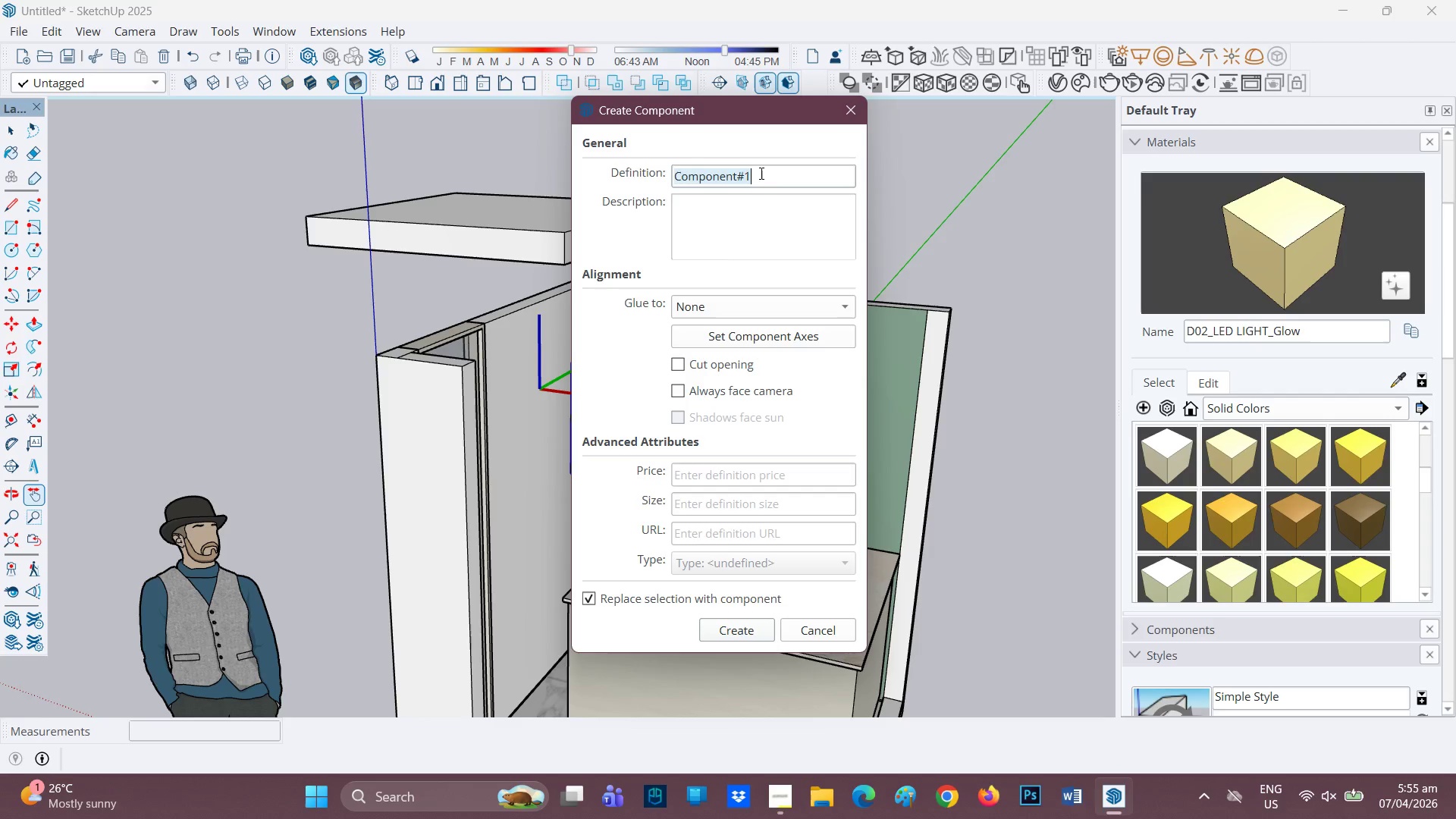 
type(SHEVE)
key(Backspace)
key(Backspace)
type(LVES)
 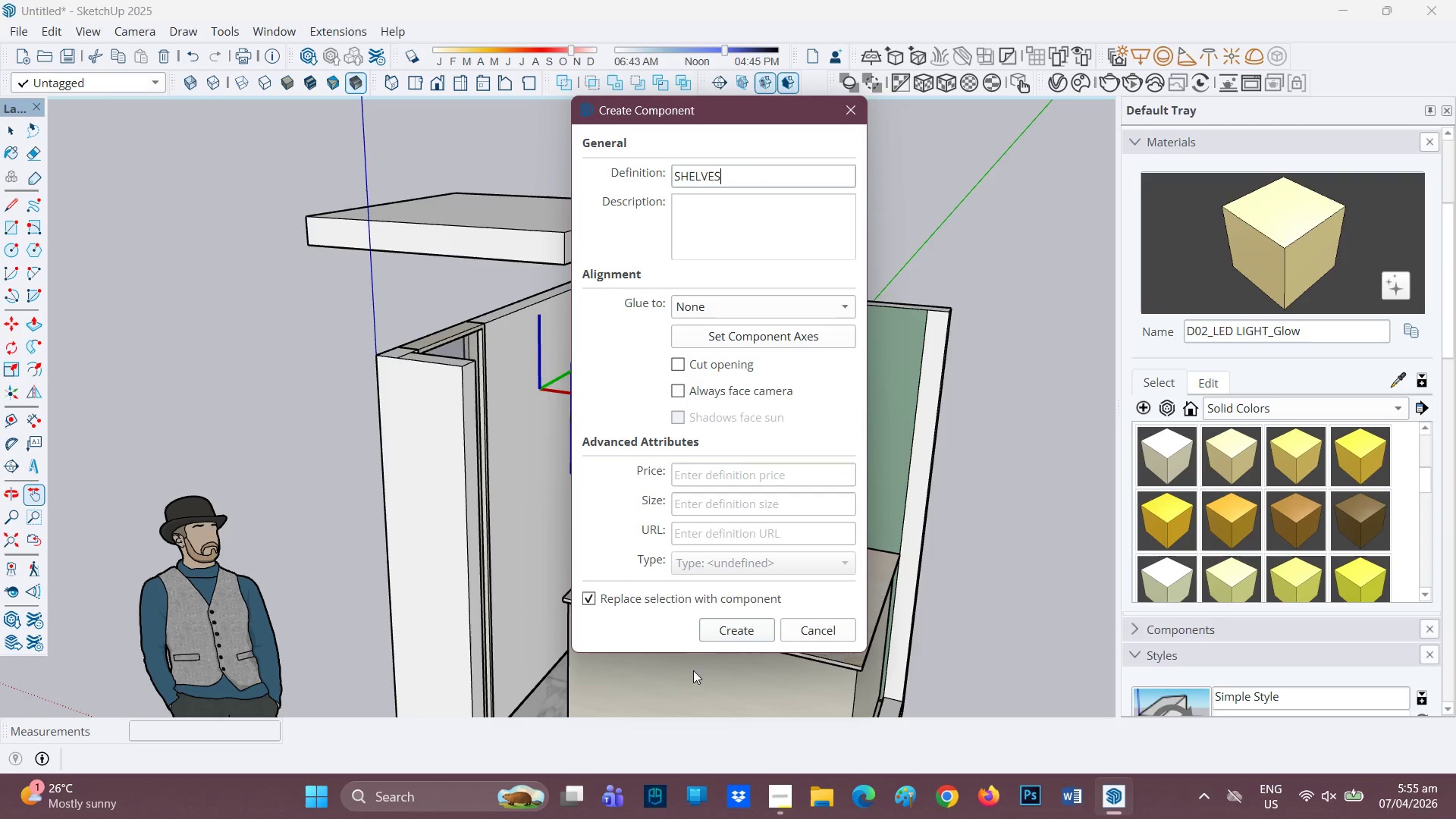 
left_click([727, 630])
 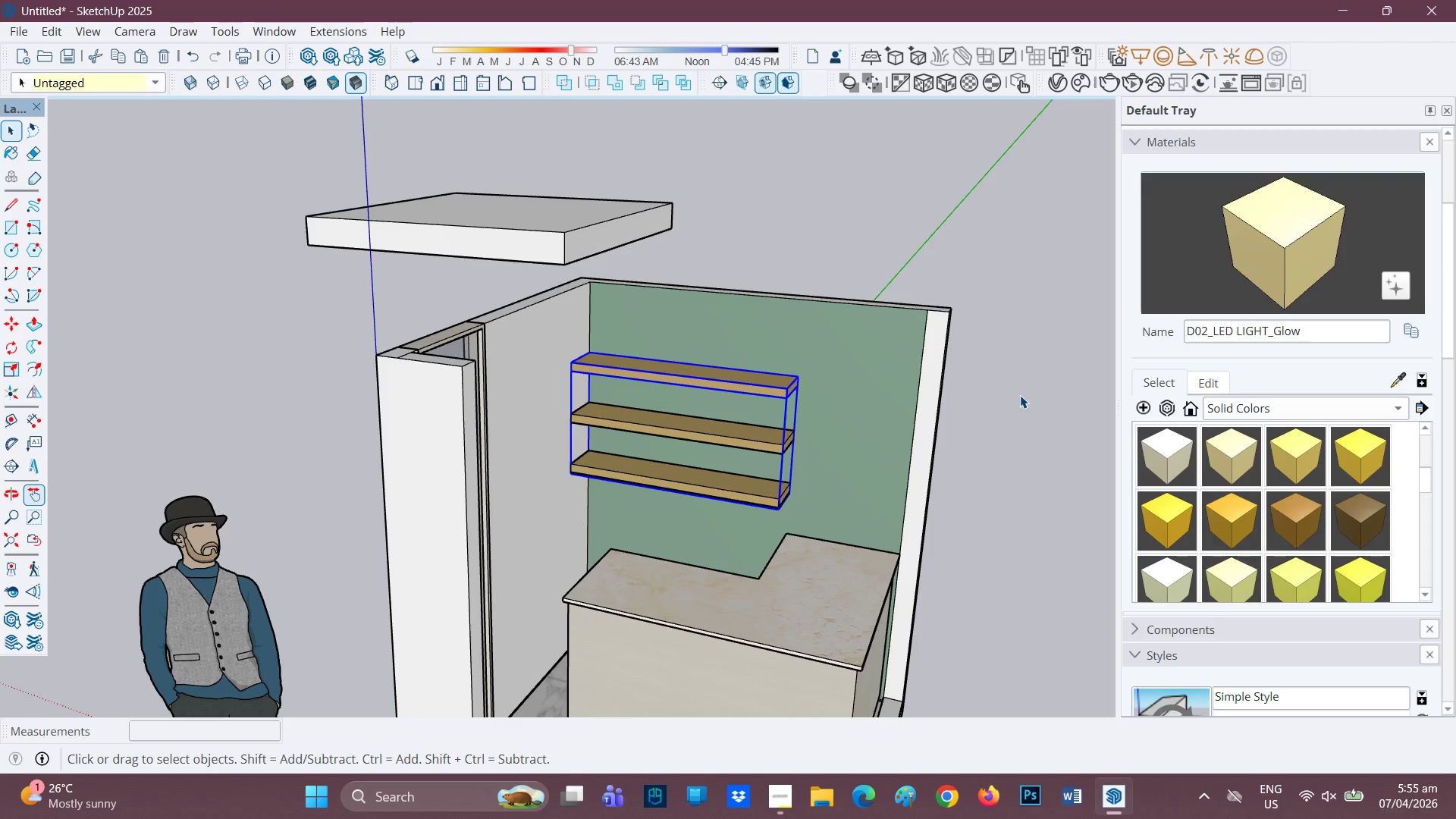 
key(Space)
 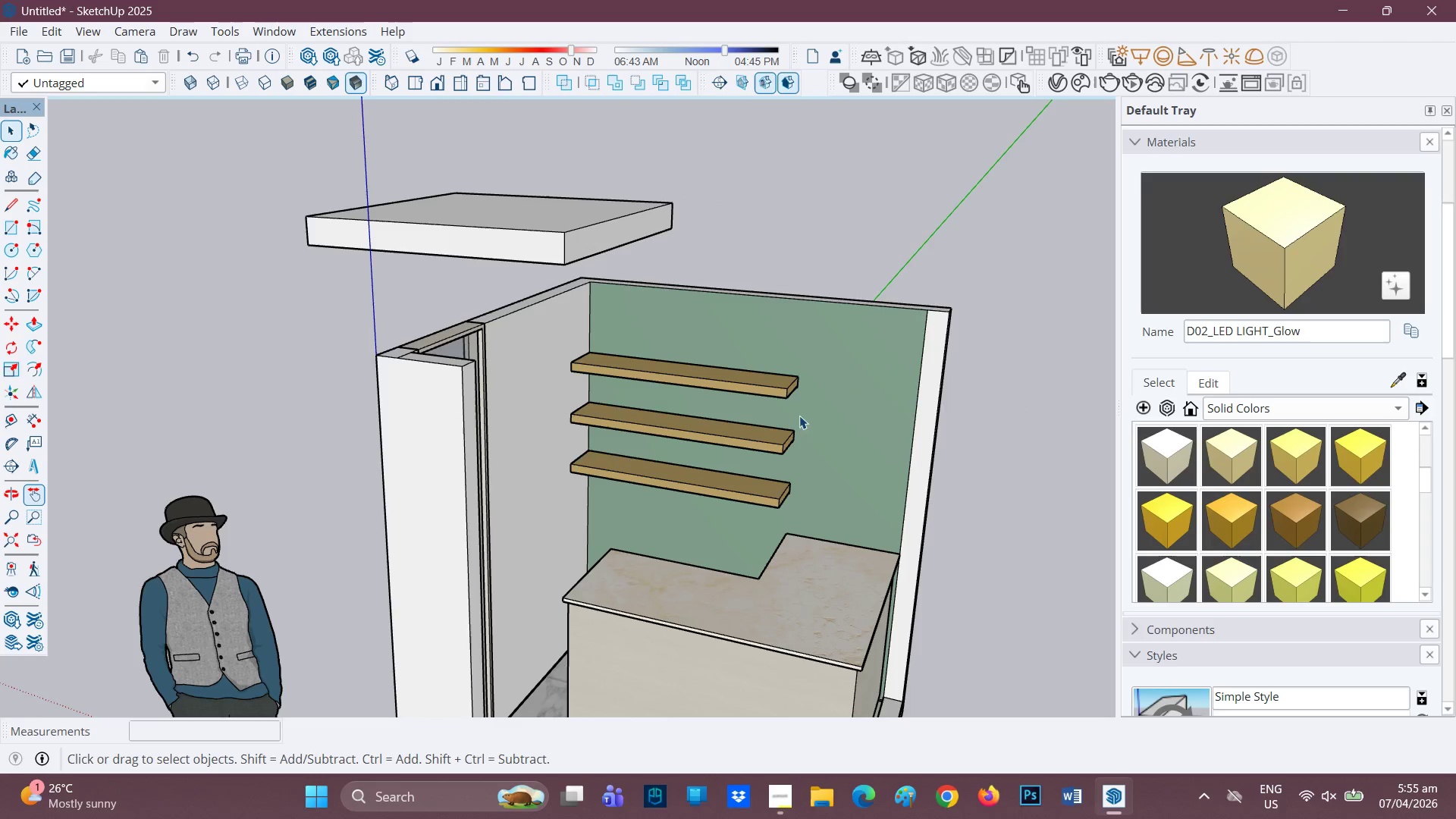 
scroll: coordinate [646, 394], scroll_direction: down, amount: 2.0
 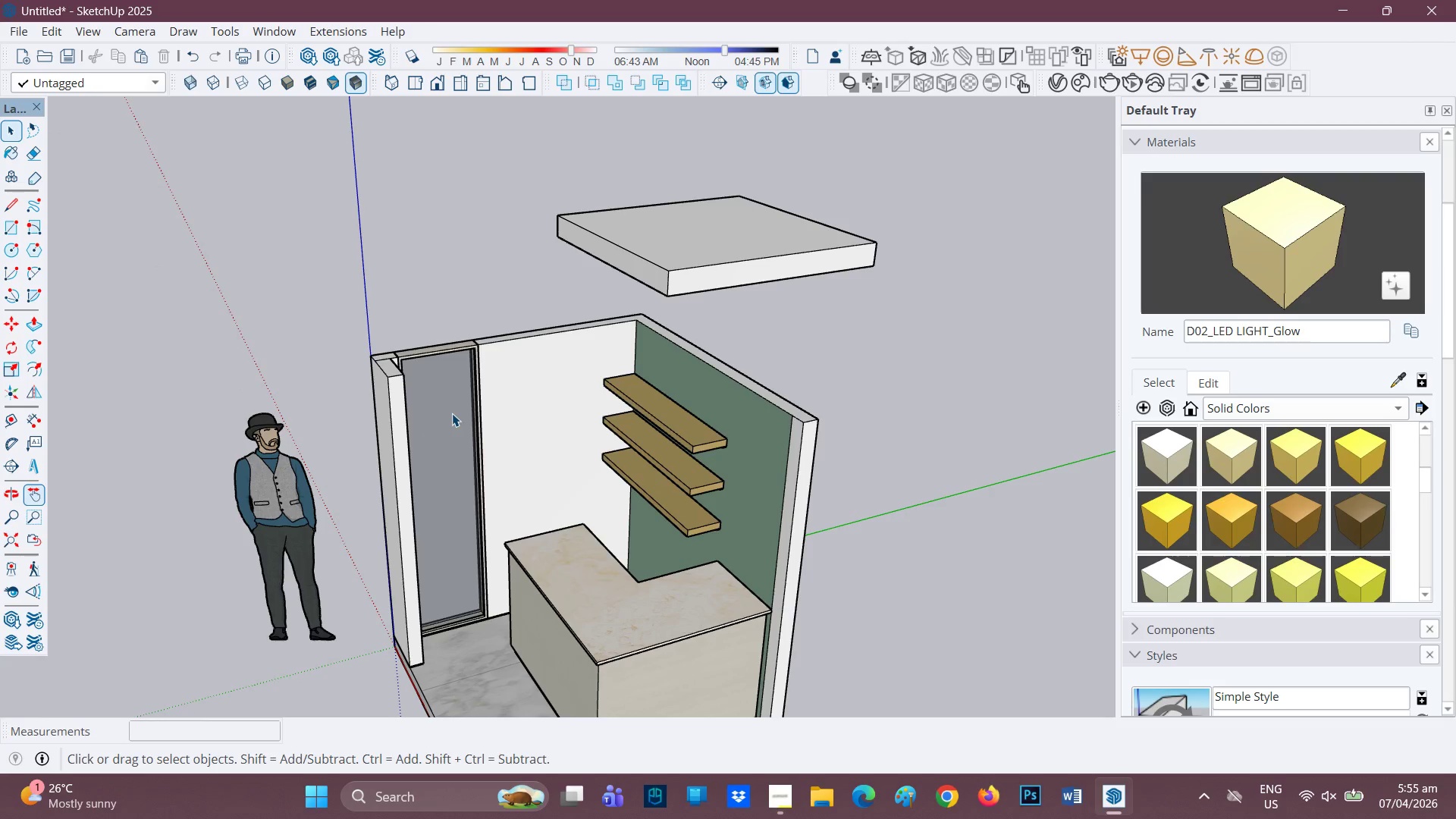 
wait(10.63)
 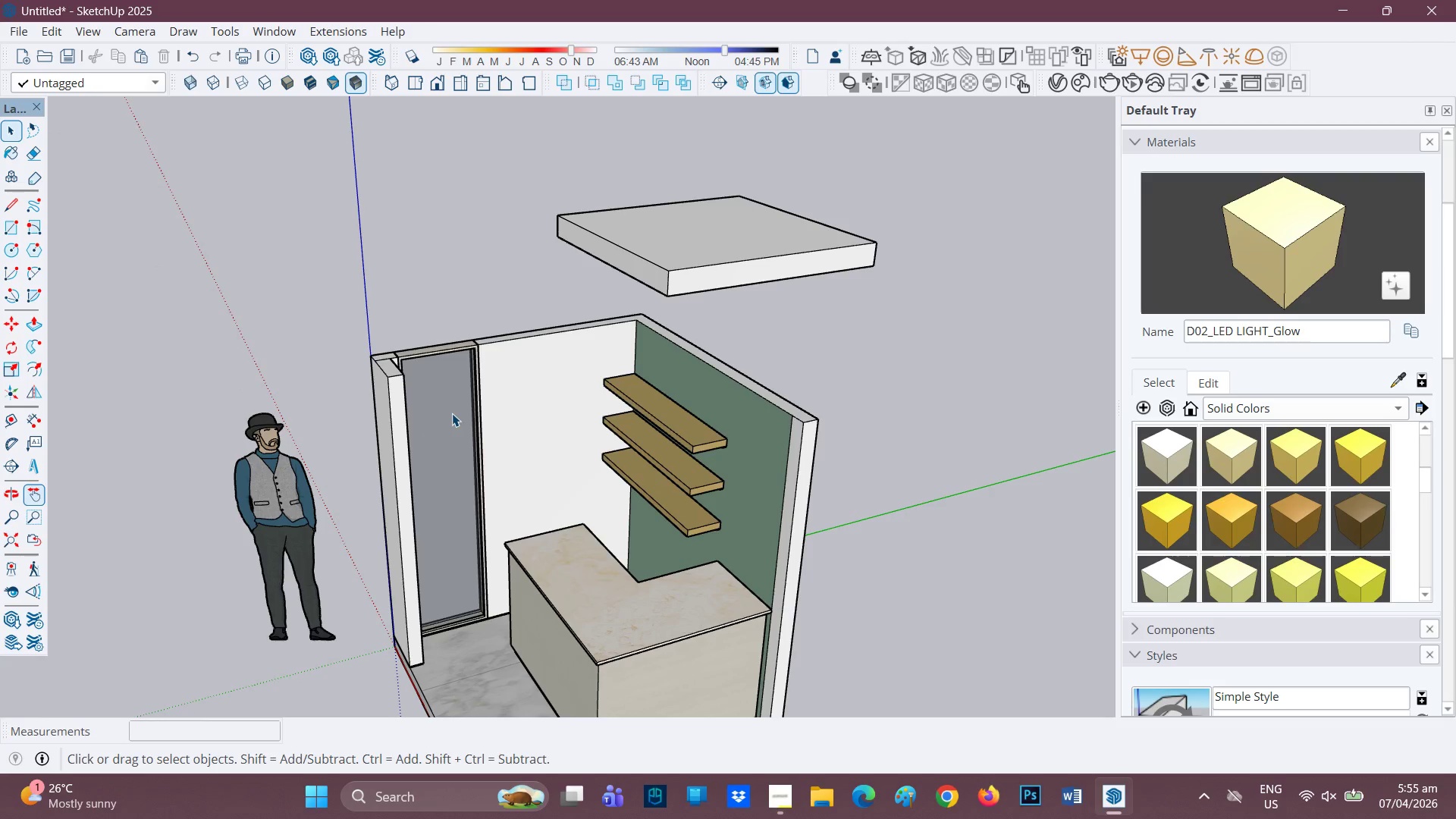 
scroll: coordinate [804, 553], scroll_direction: down, amount: 6.0
 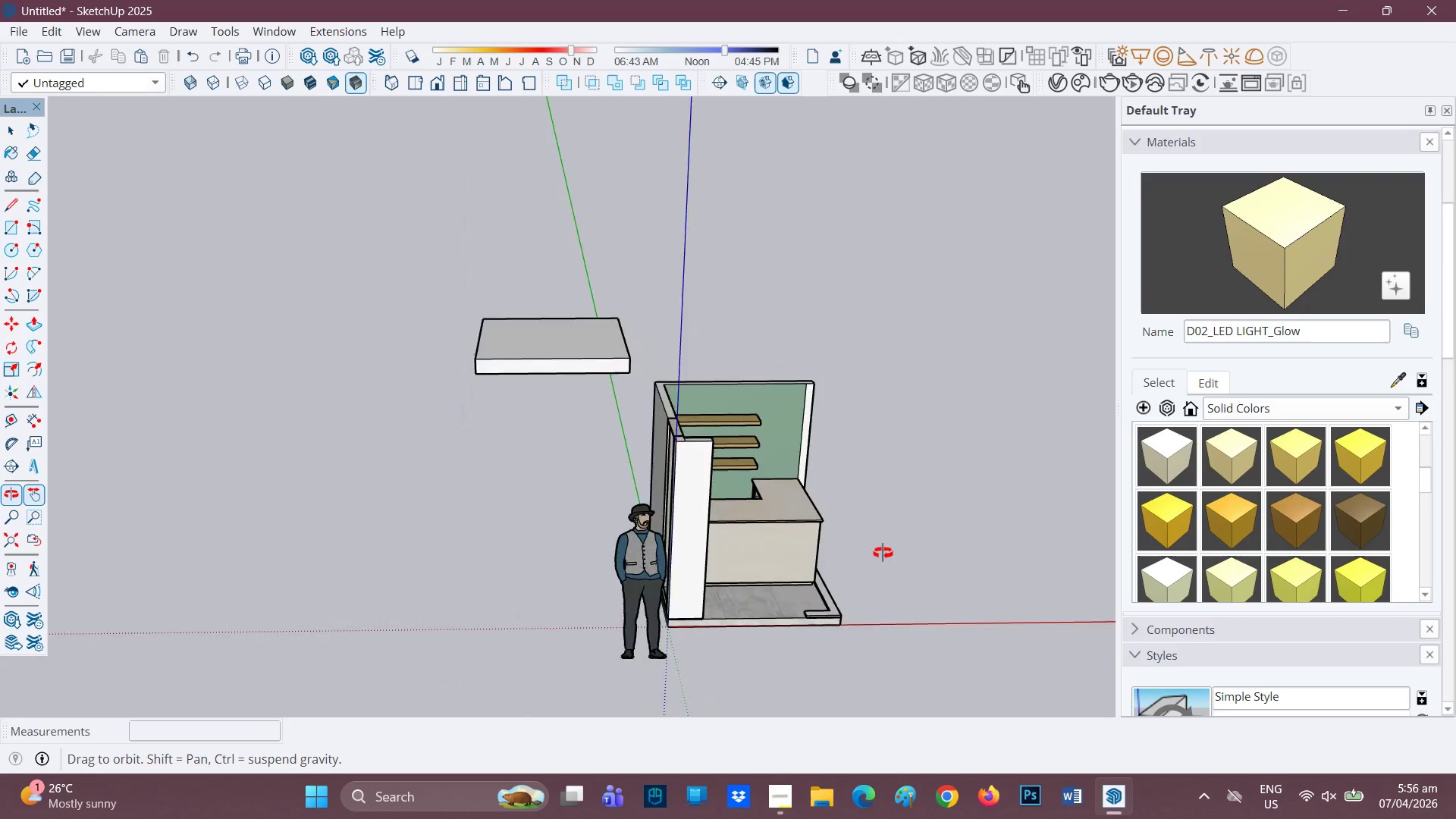 
scroll: coordinate [808, 619], scroll_direction: up, amount: 7.0
 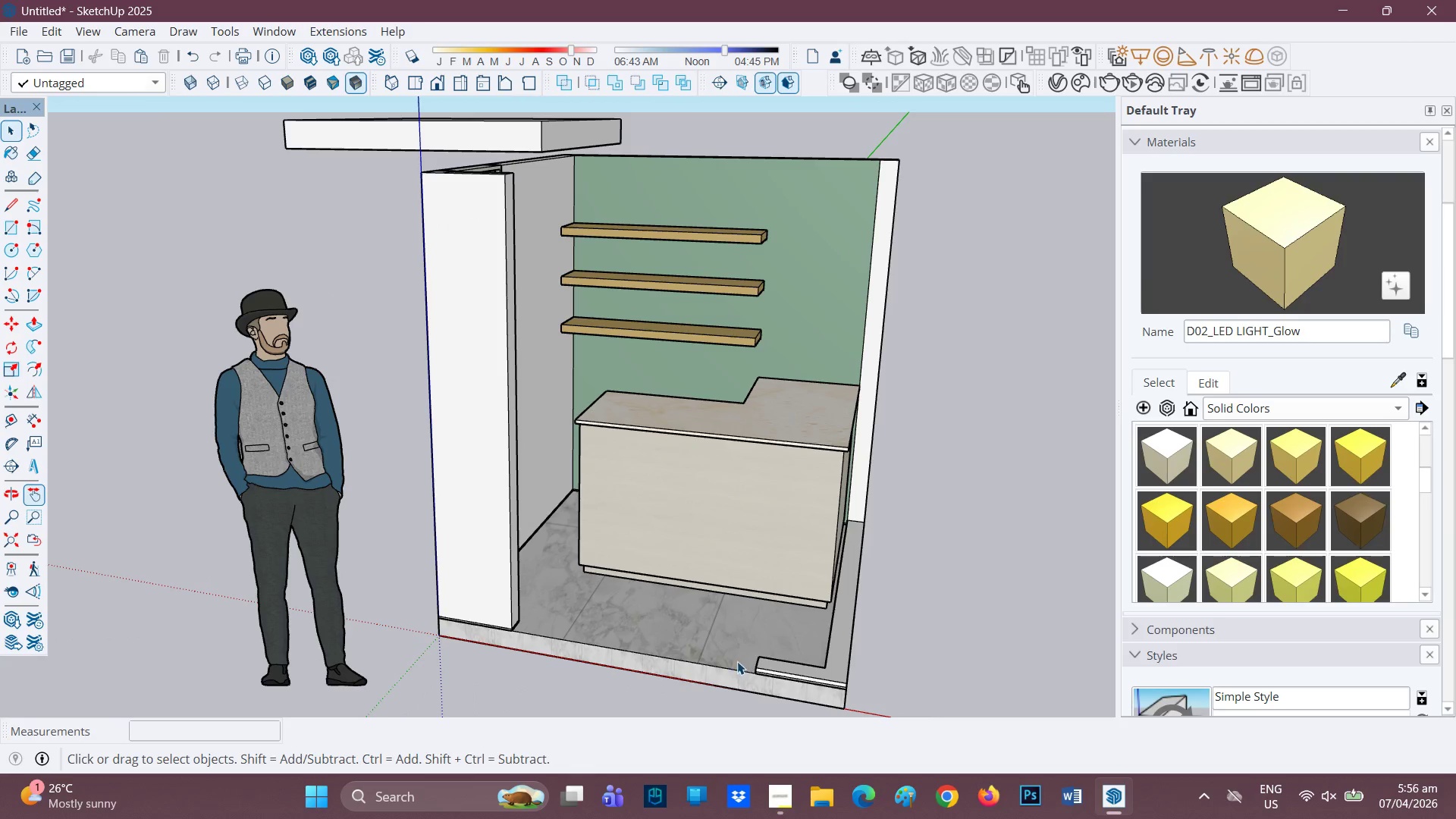 
type(RV)
 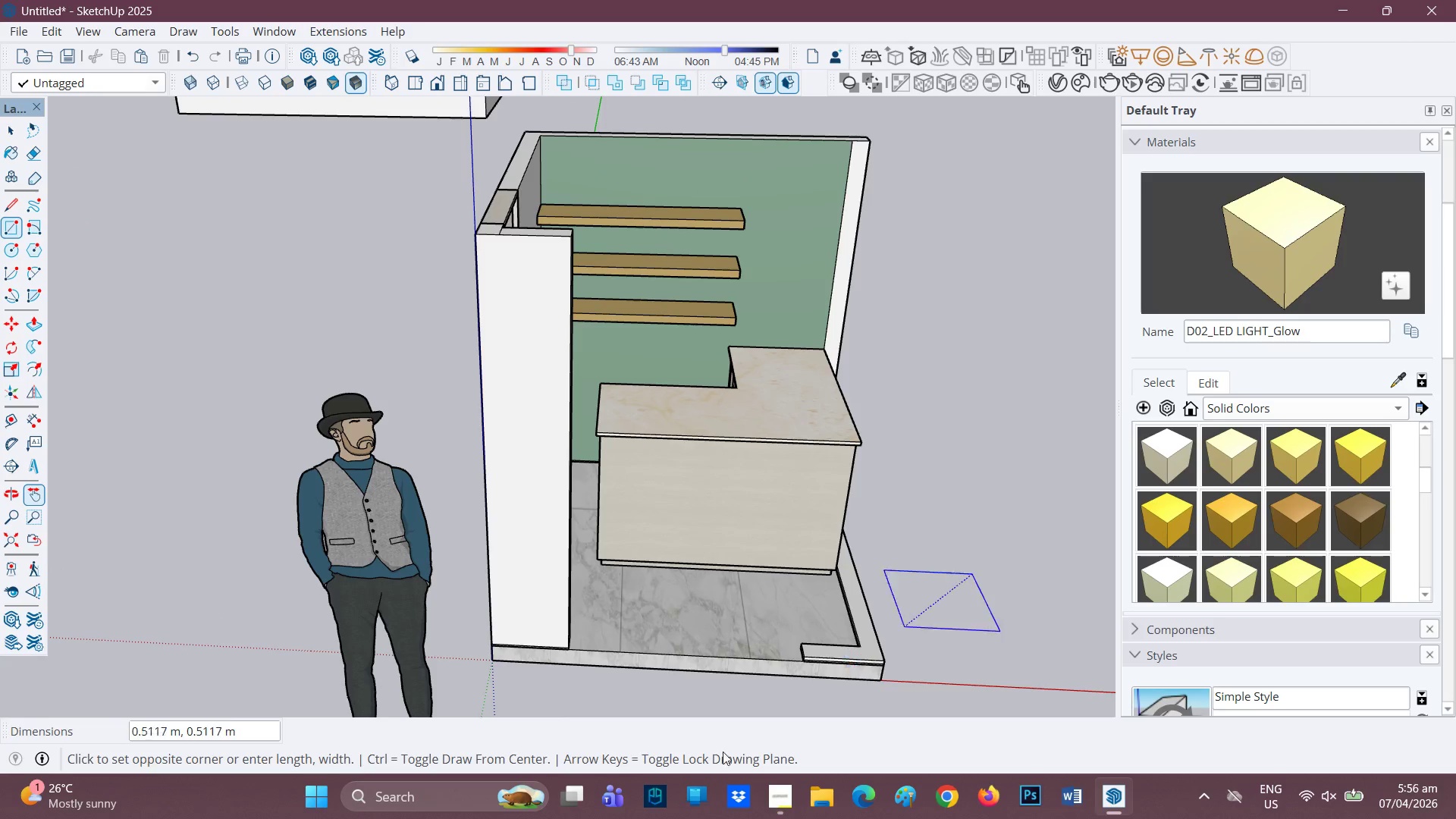 
scroll: coordinate [670, 723], scroll_direction: up, amount: 1.0
 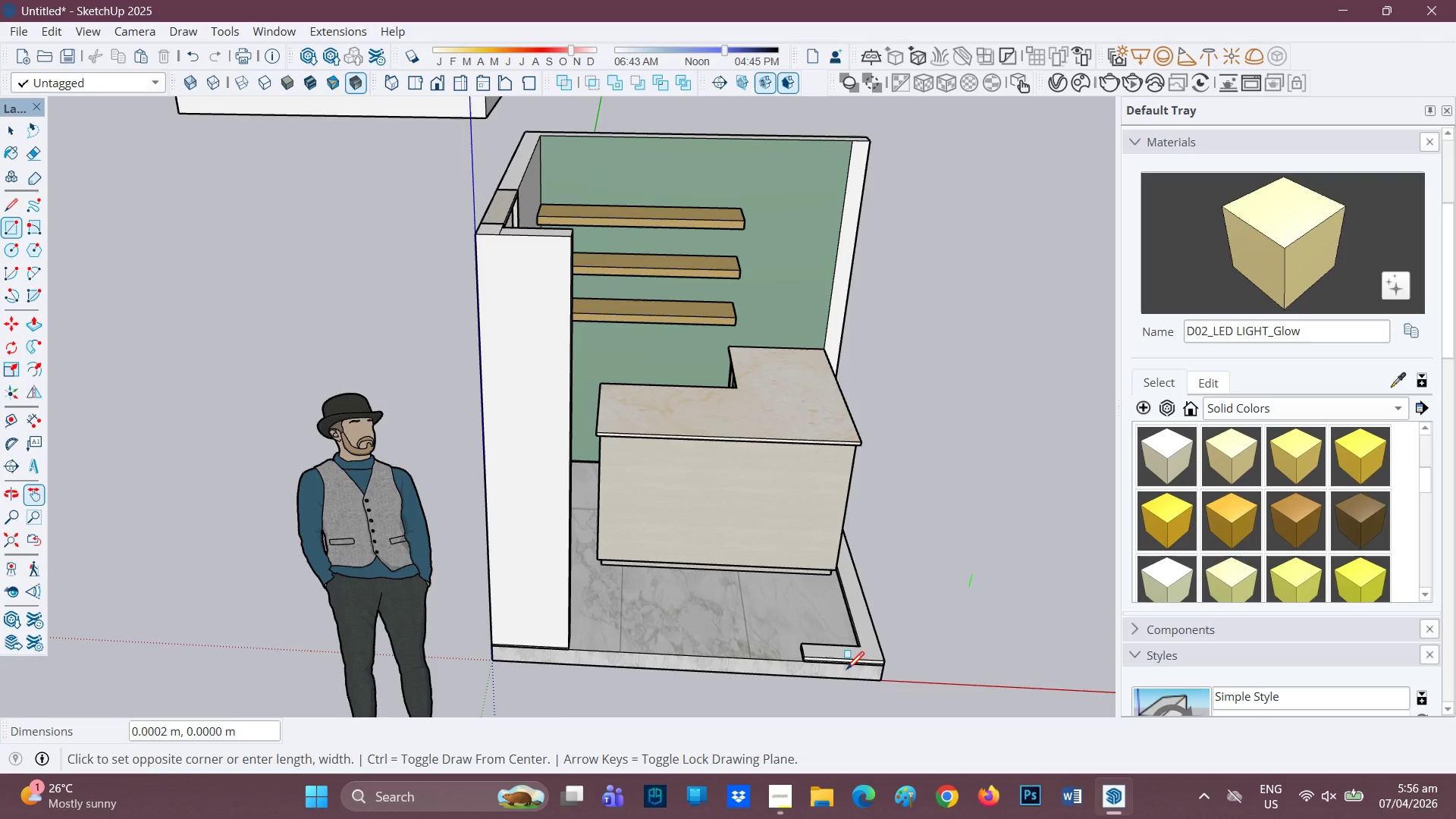 
key(V)
 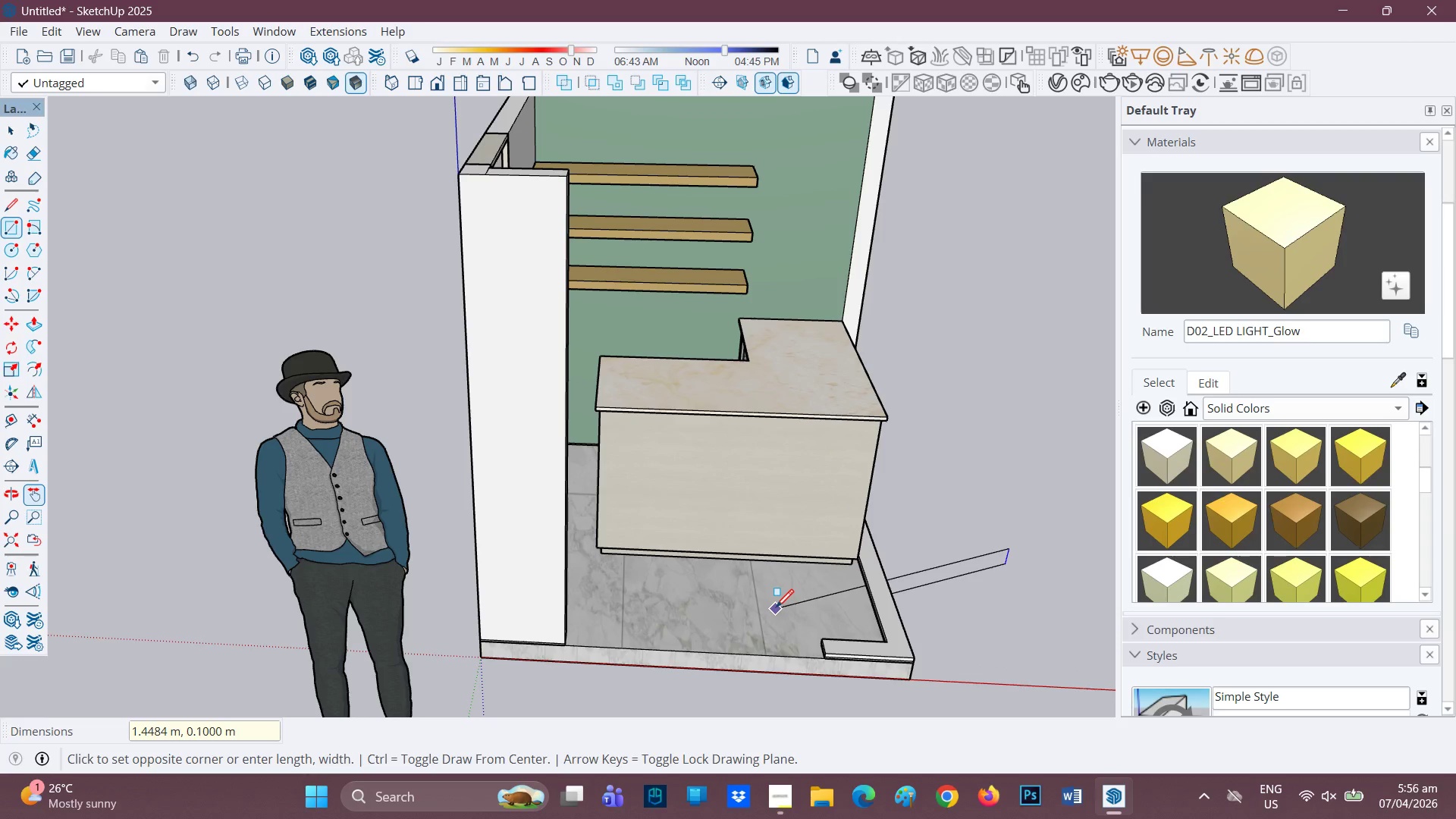 
scroll: coordinate [604, 689], scroll_direction: up, amount: 2.0
 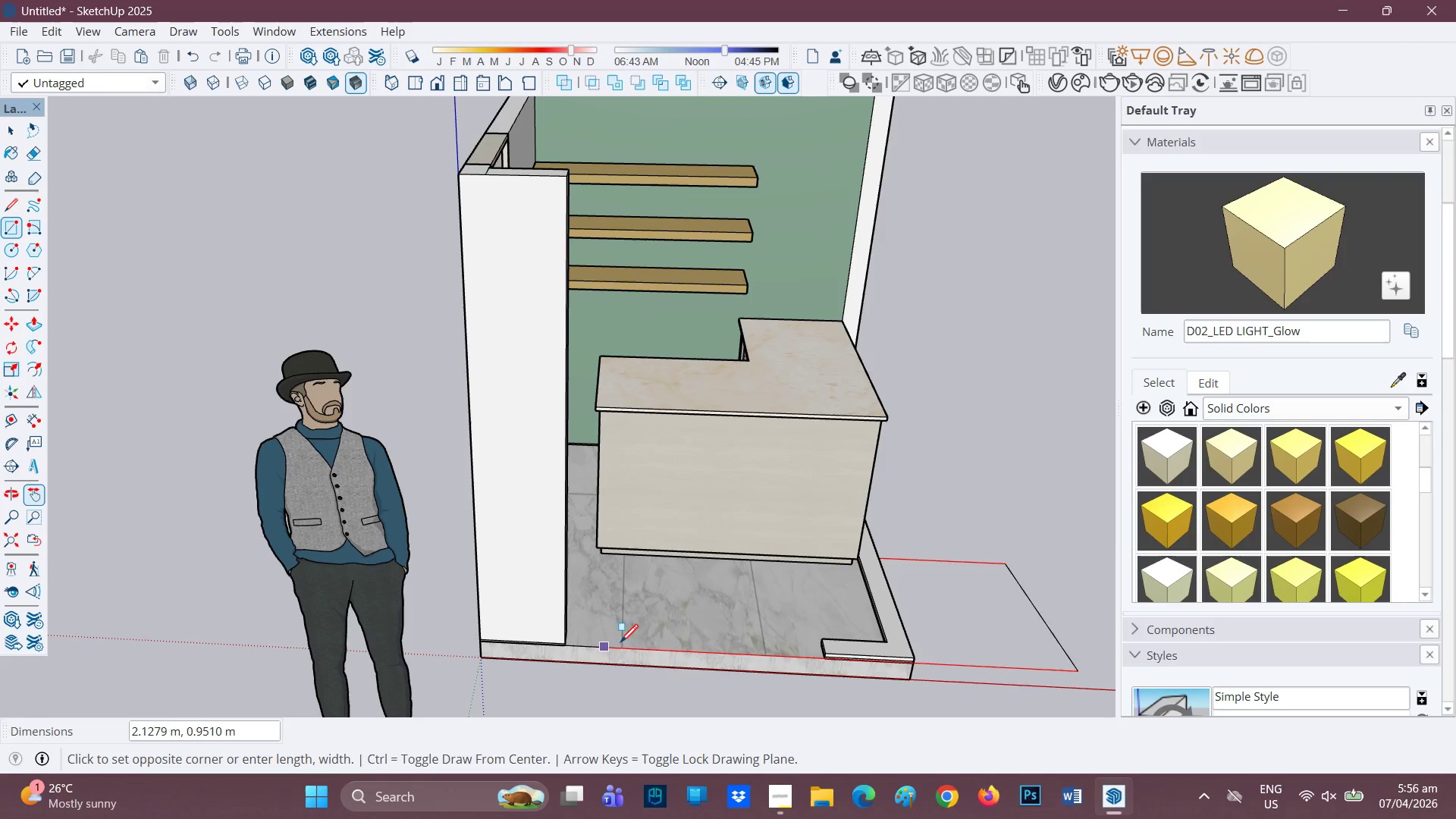 
key(Space)
 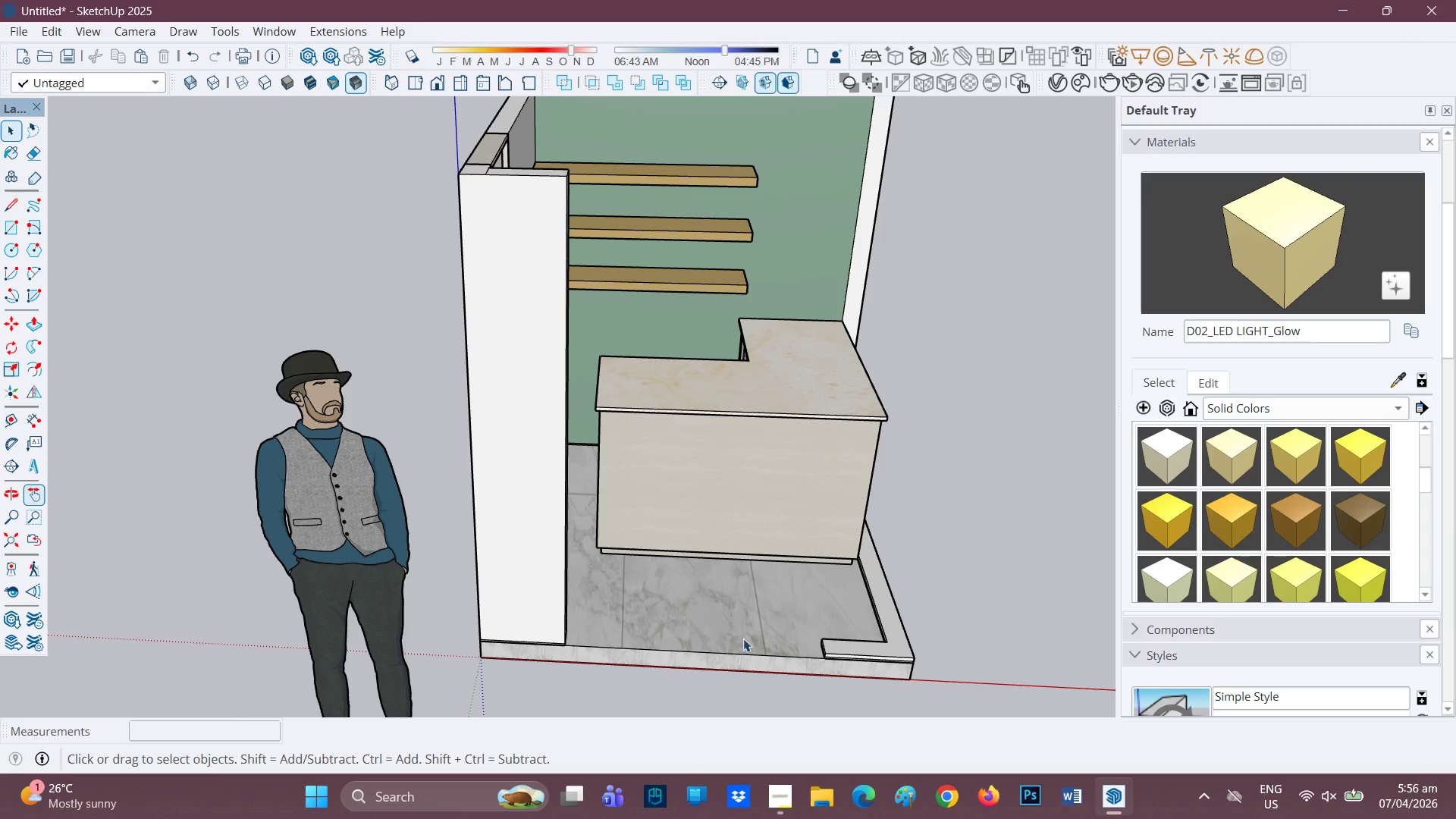 
scroll: coordinate [665, 662], scroll_direction: up, amount: 2.0
 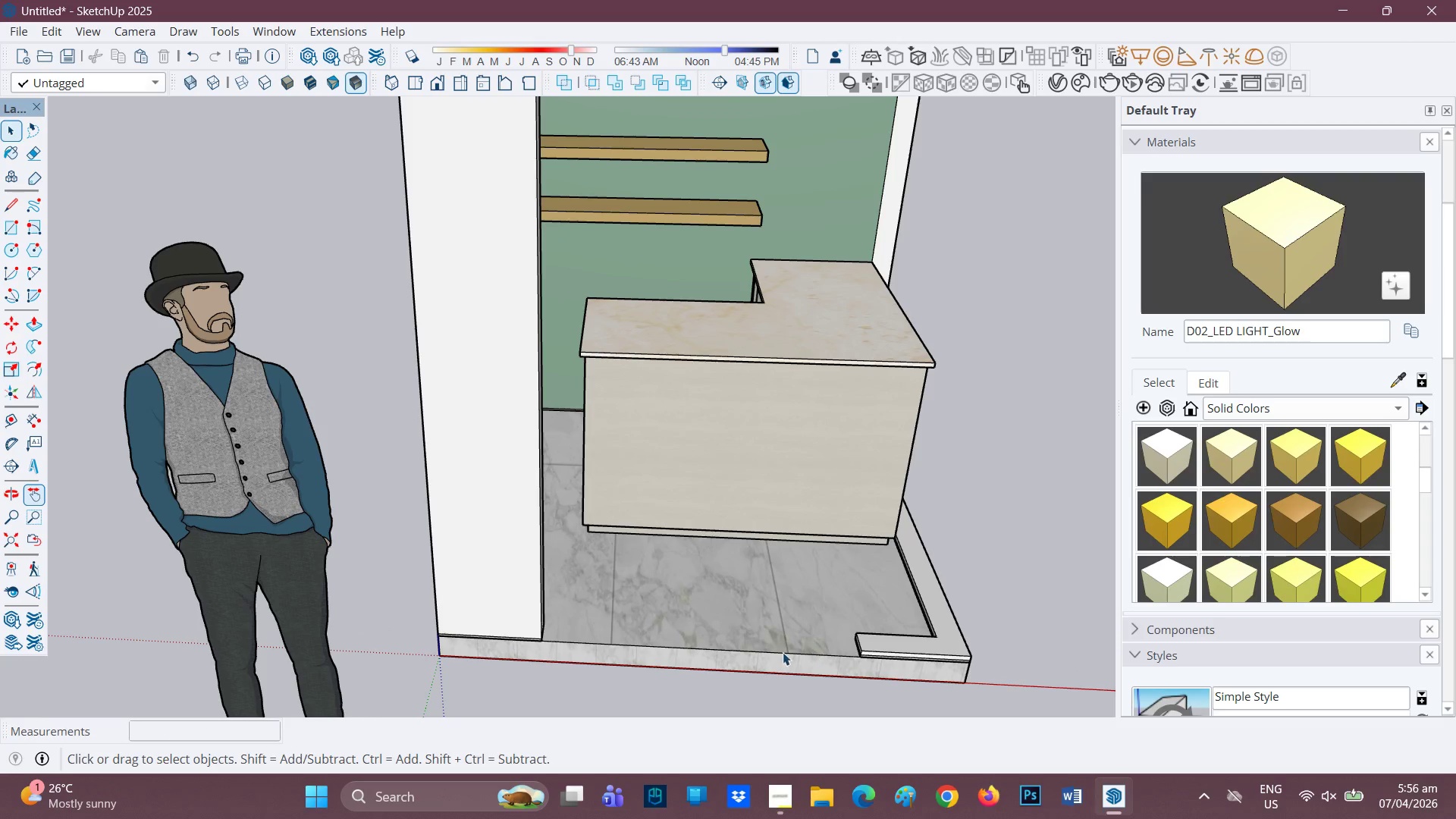 
key(H)
 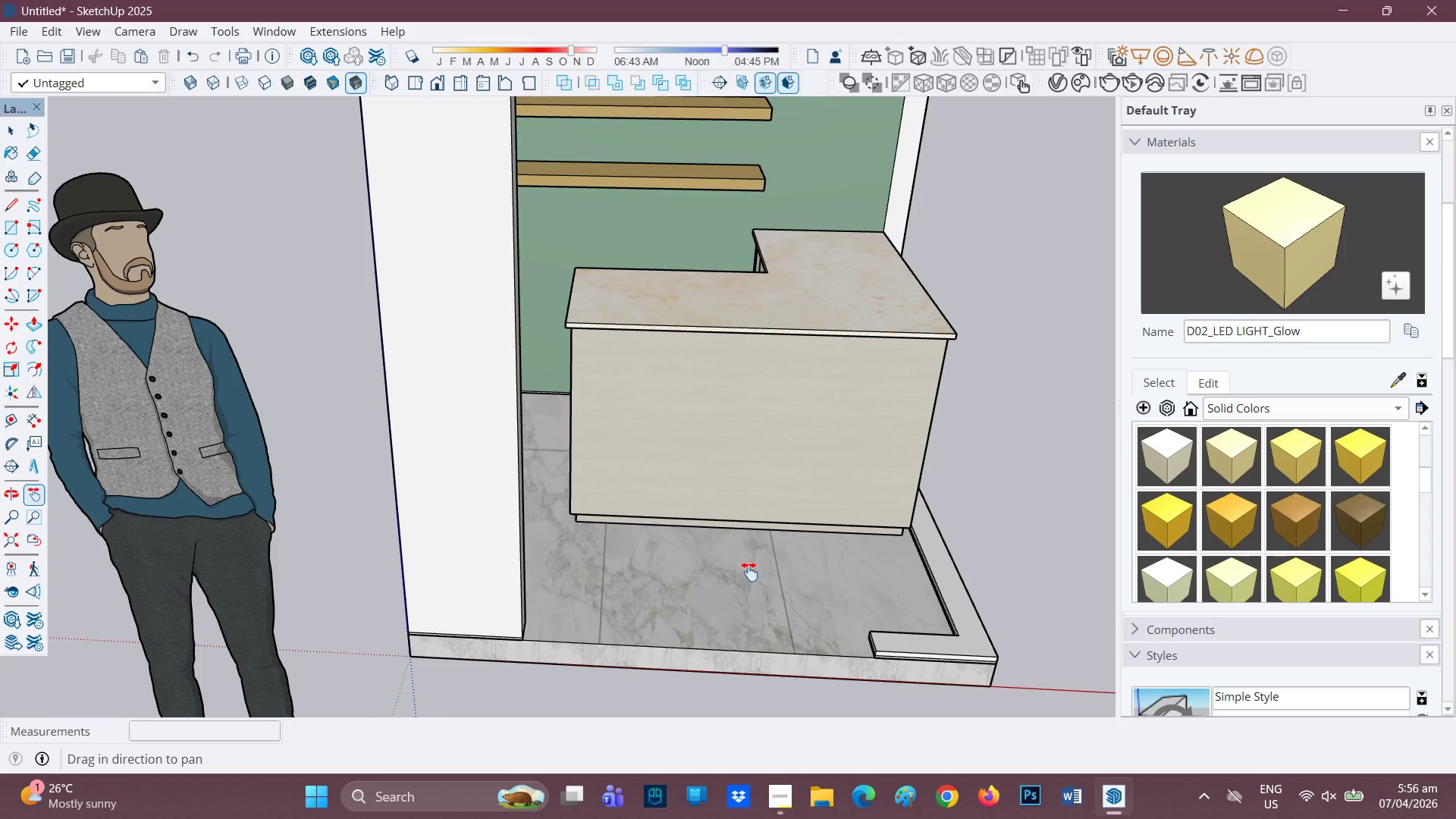 
scroll: coordinate [725, 649], scroll_direction: up, amount: 1.0
 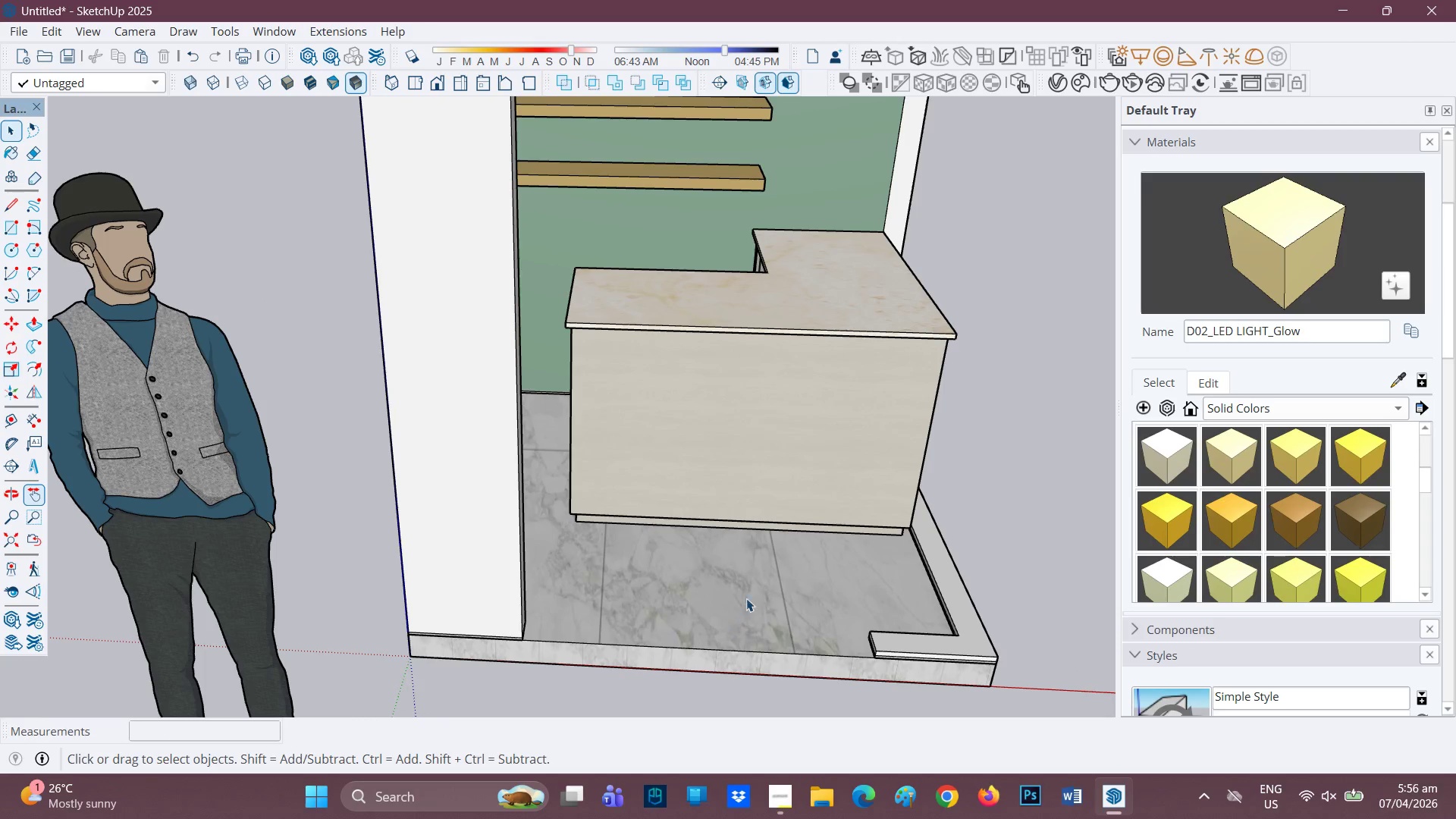 
left_click_drag(start_coordinate=[748, 570], to_coordinate=[609, 463])
 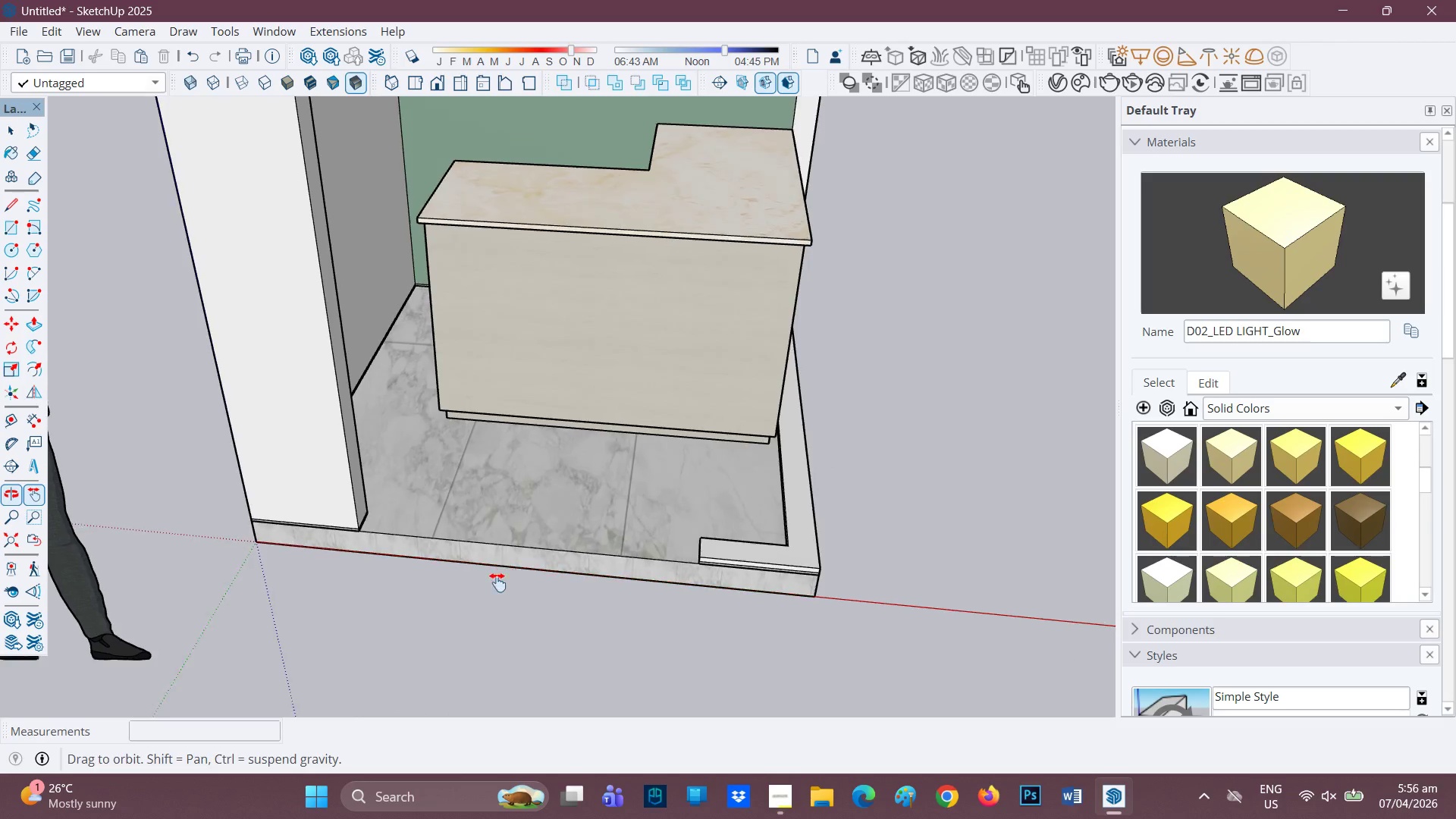 
key(R)
 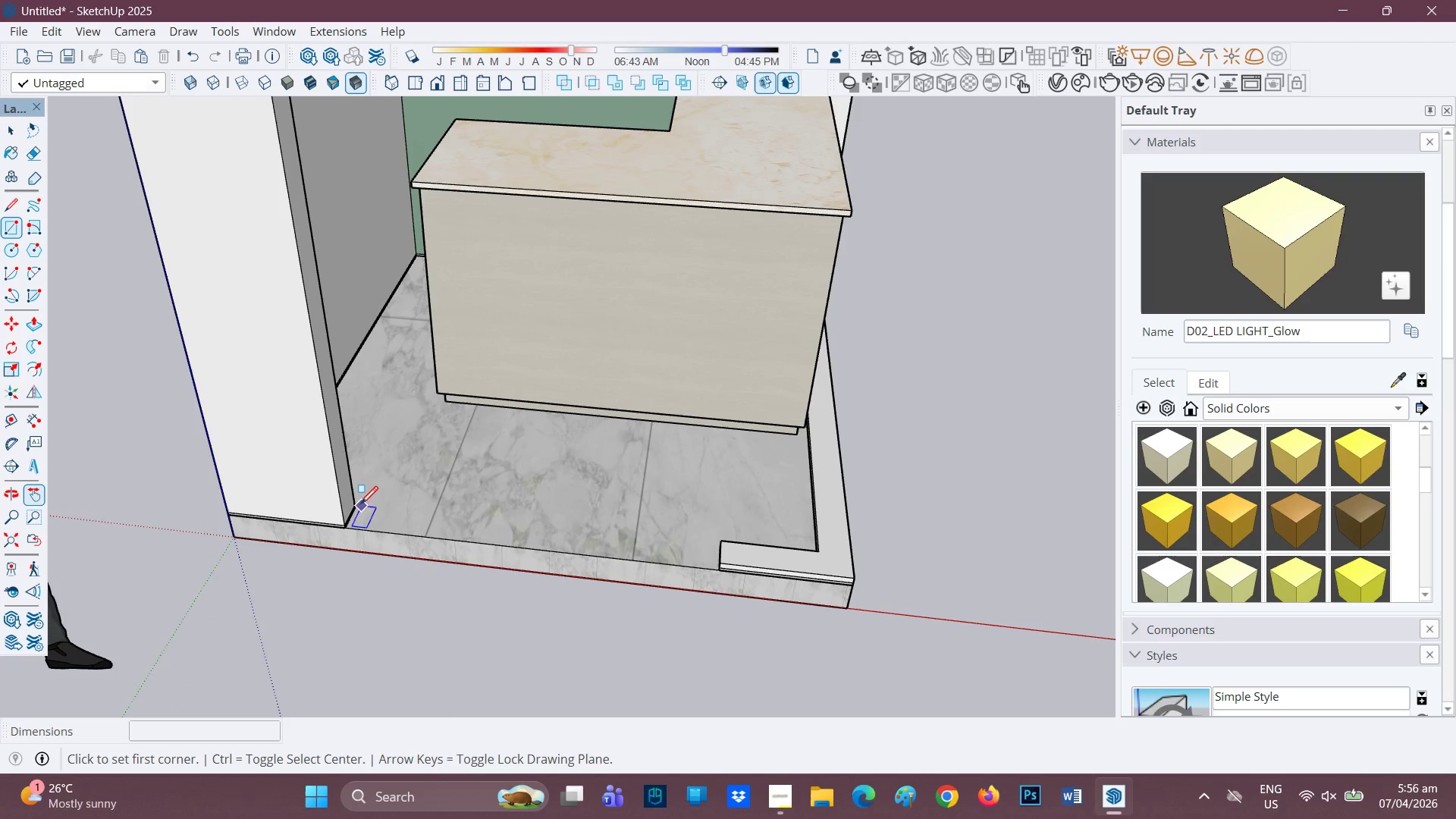 
scroll: coordinate [788, 533], scroll_direction: up, amount: 7.0
 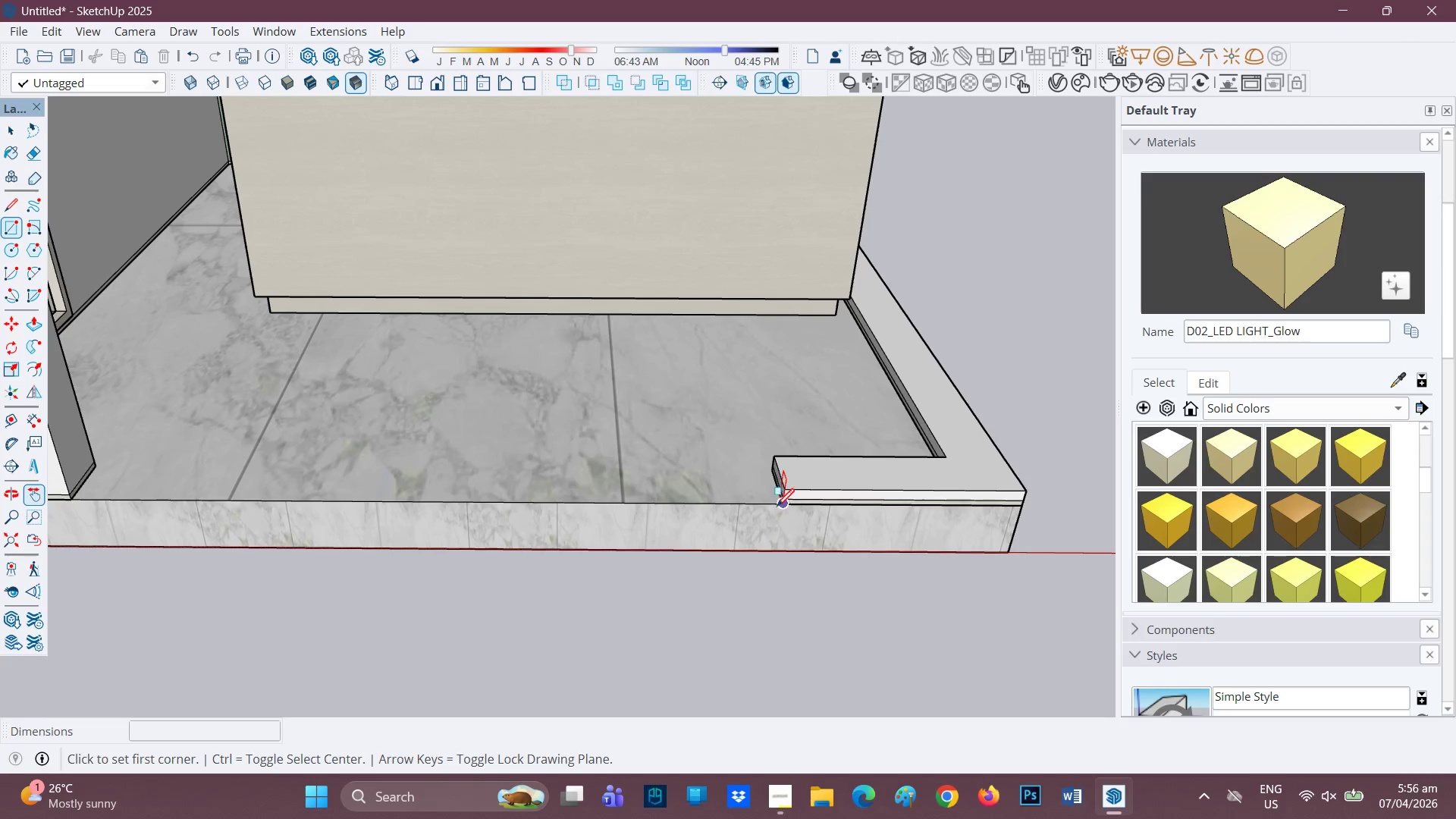 
scroll: coordinate [360, 450], scroll_direction: none, amount: 0.0
 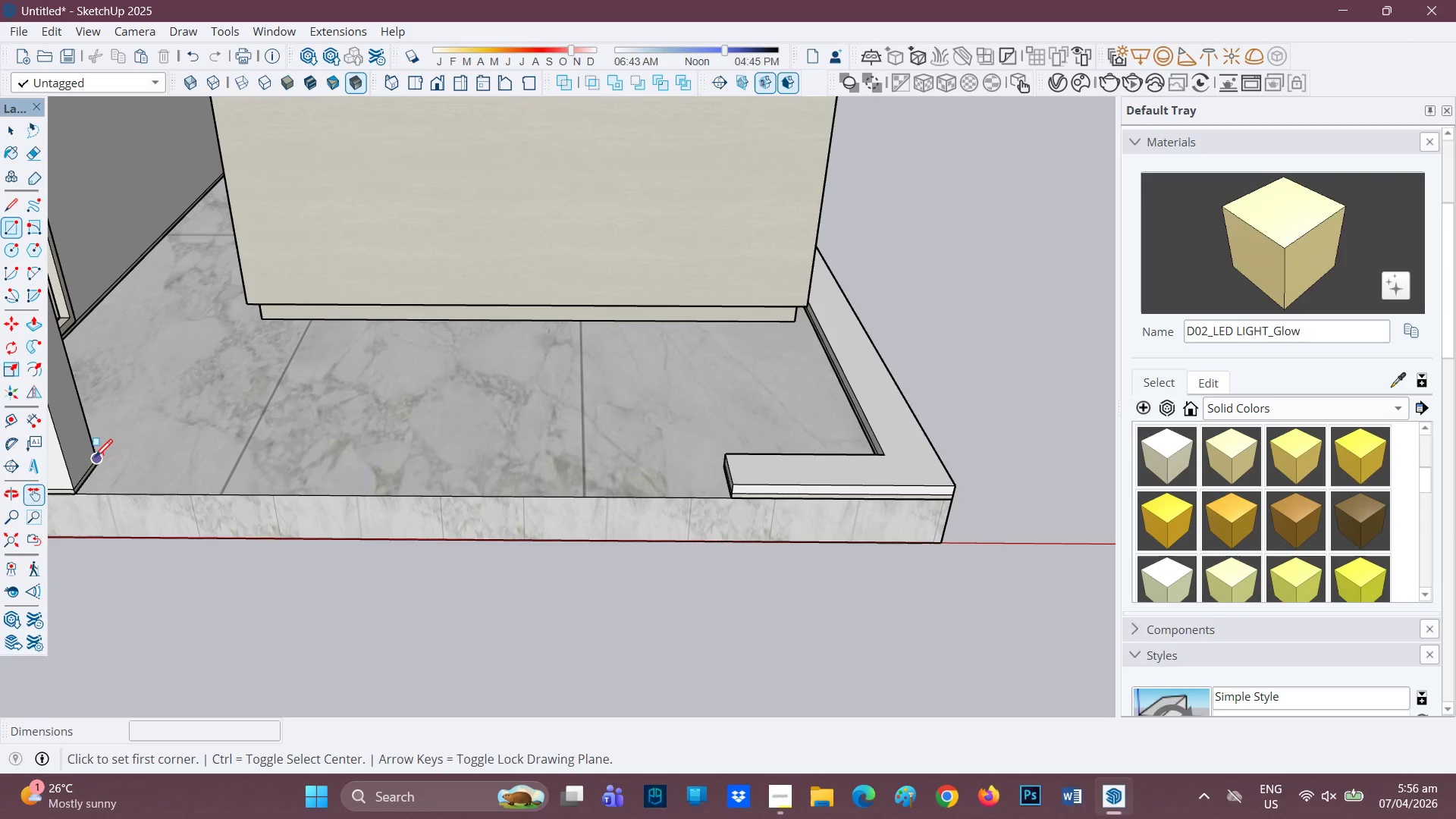 
scroll: coordinate [80, 498], scroll_direction: up, amount: 3.0
 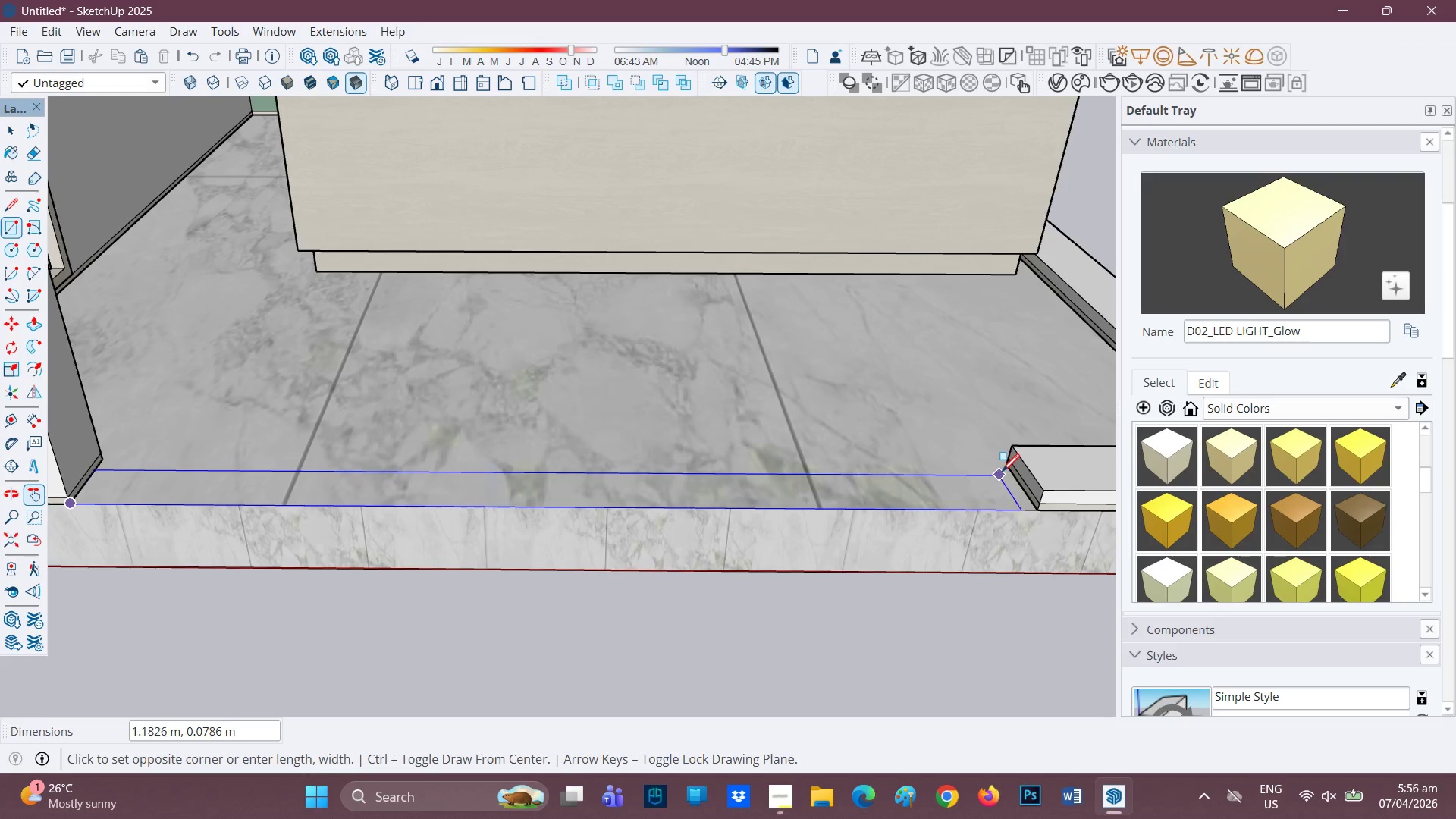 
left_click([1003, 469])
 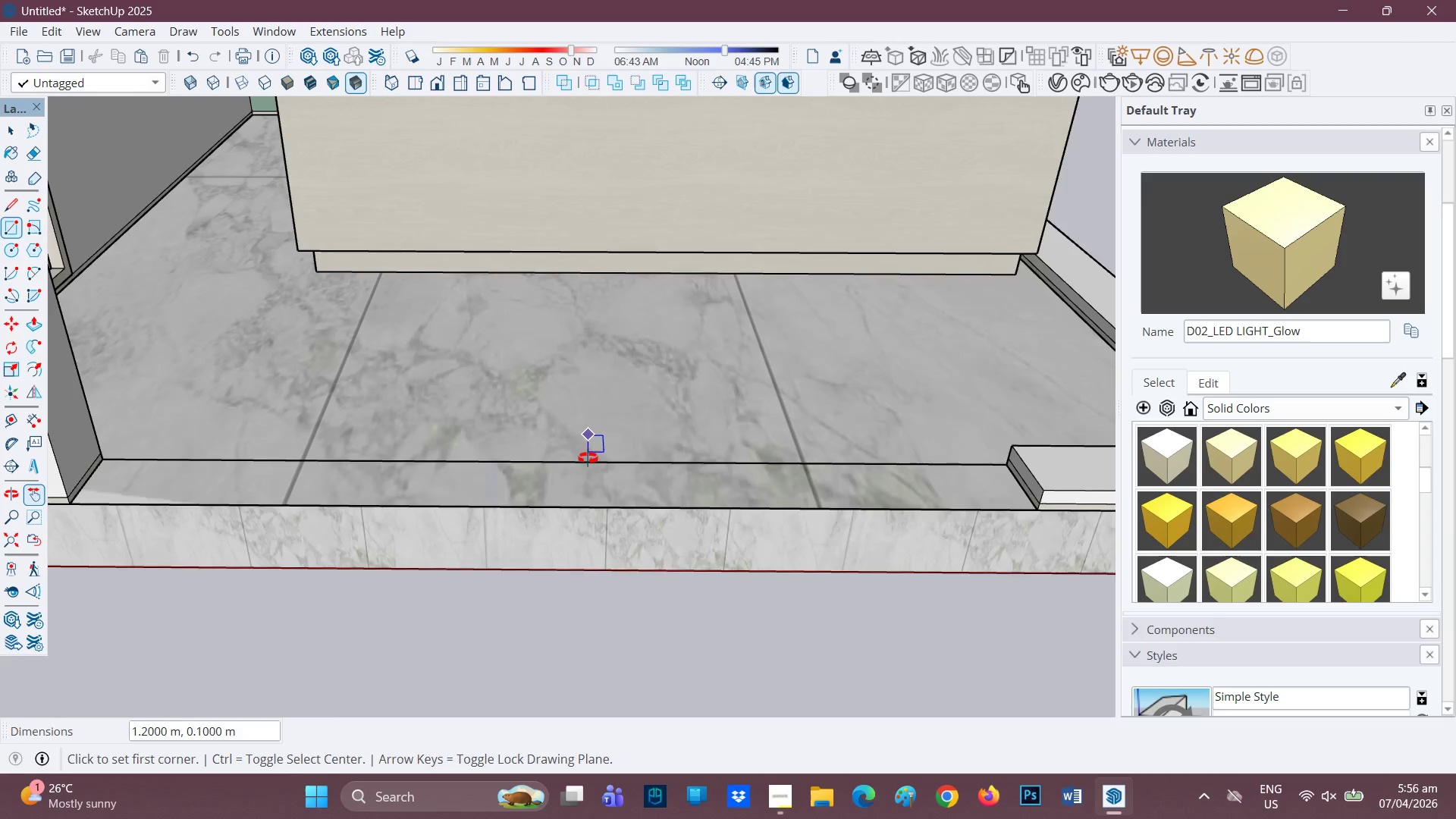 
key(Space)
 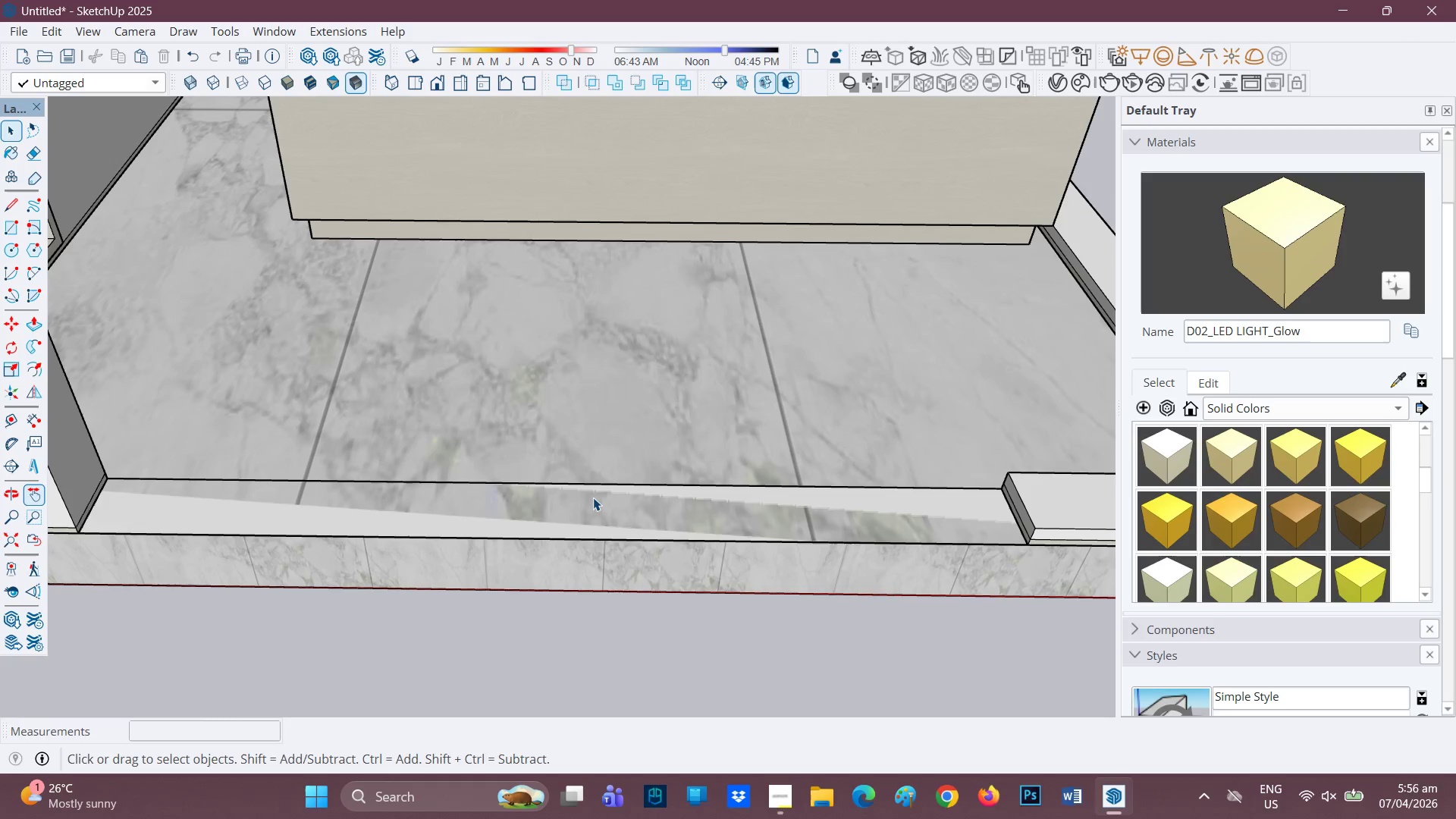 
double_click([593, 497])
 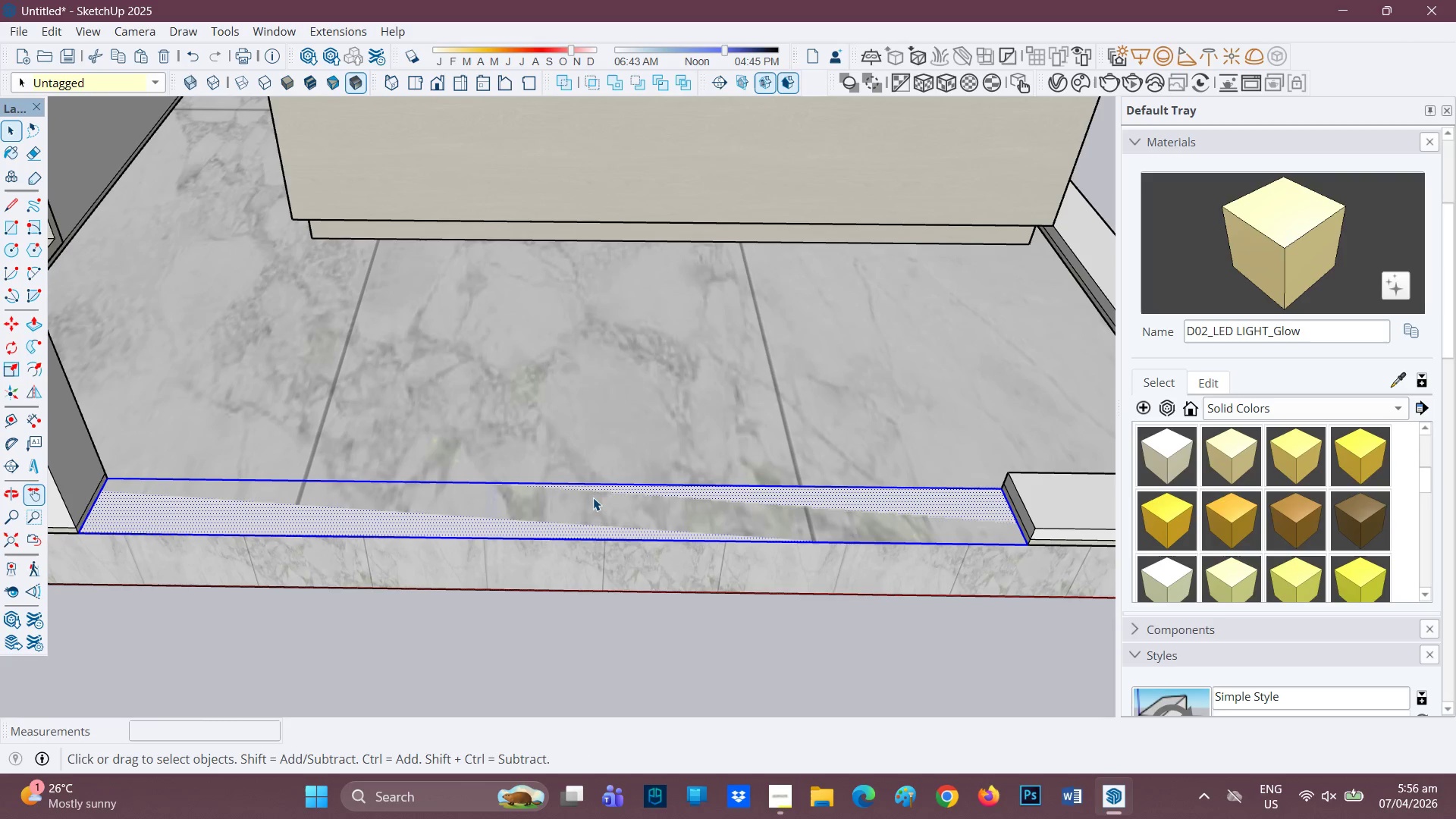 
right_click([593, 497])
 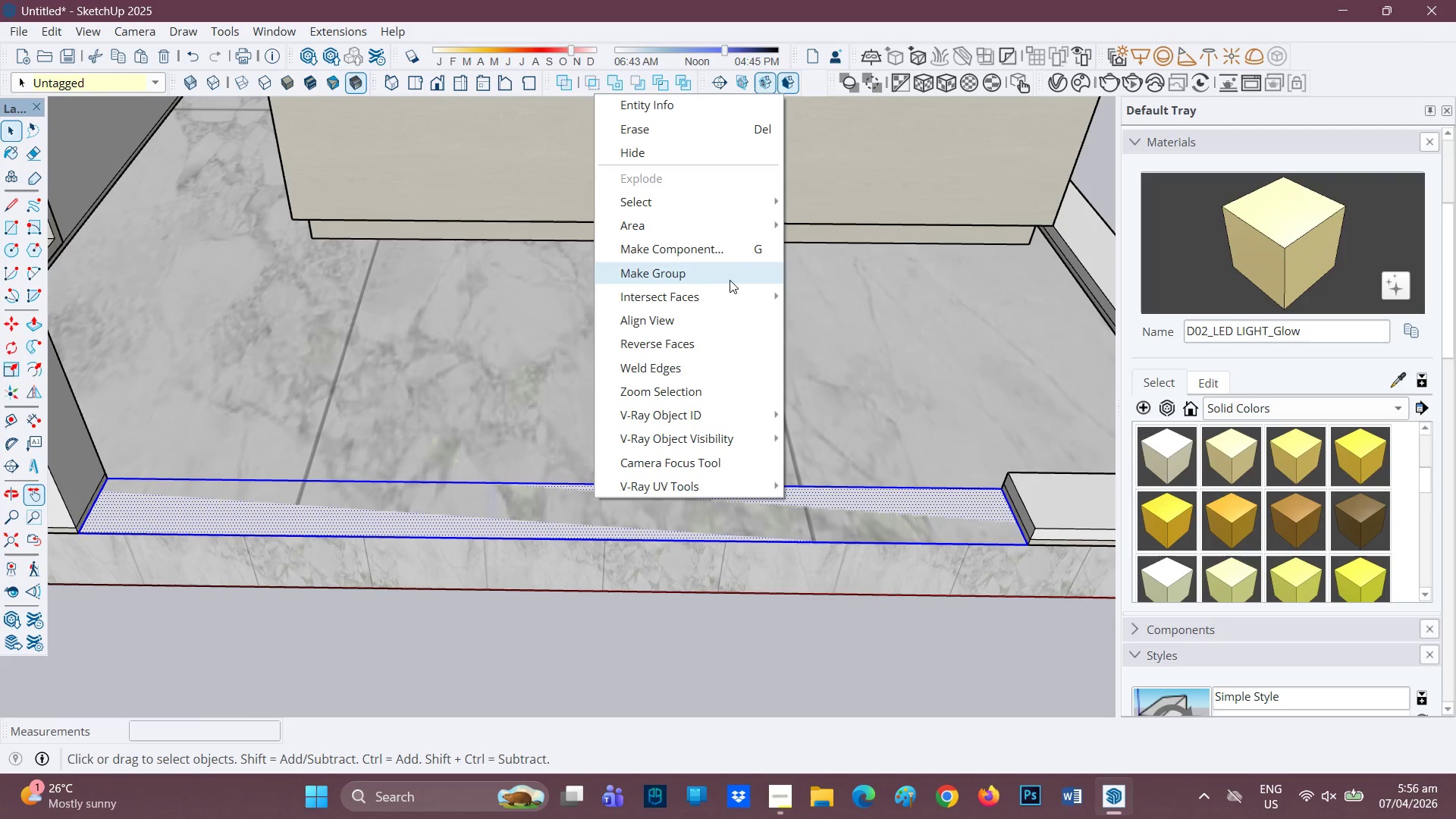 
left_click([727, 280])
 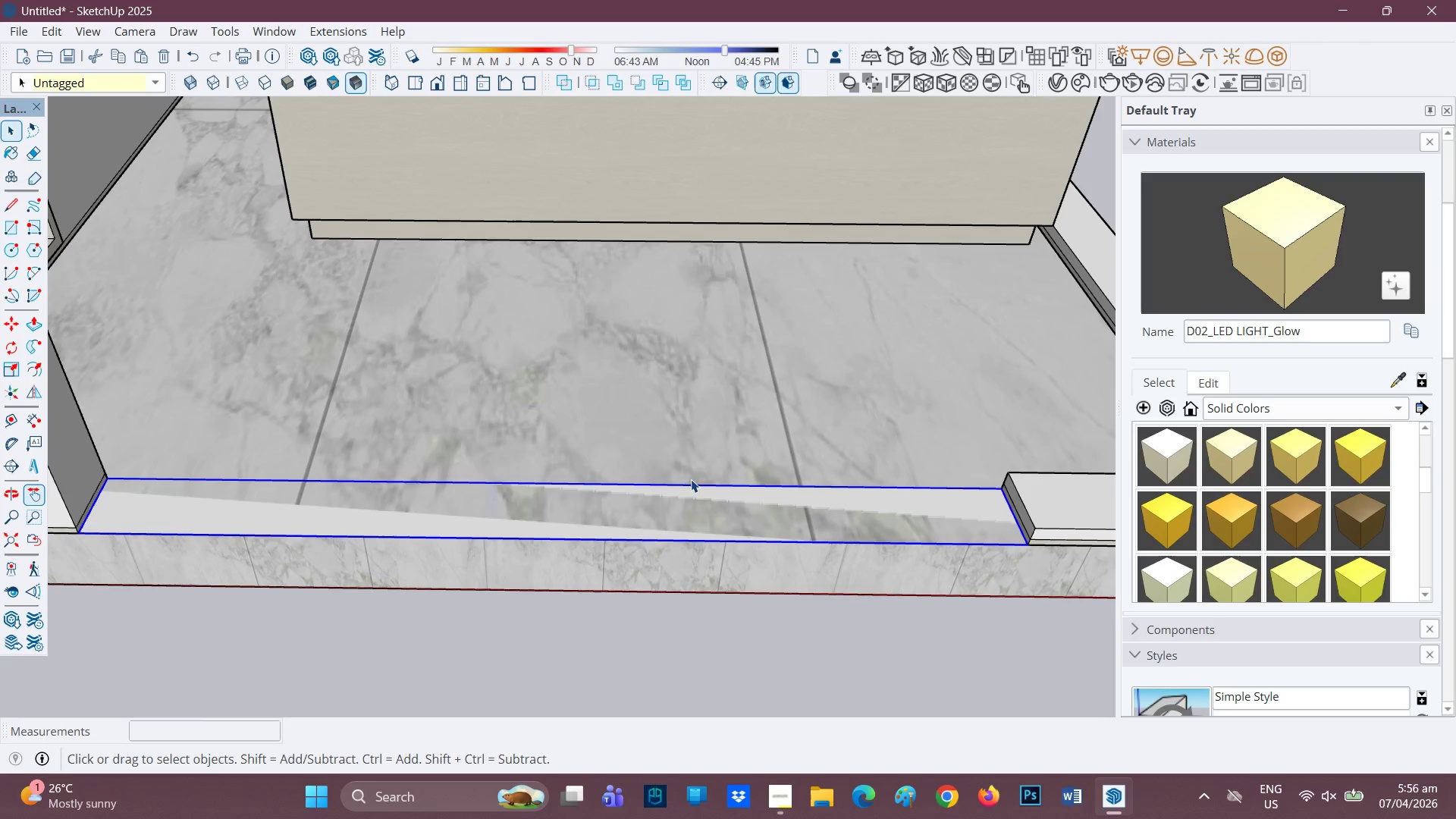 
left_click([679, 529])
 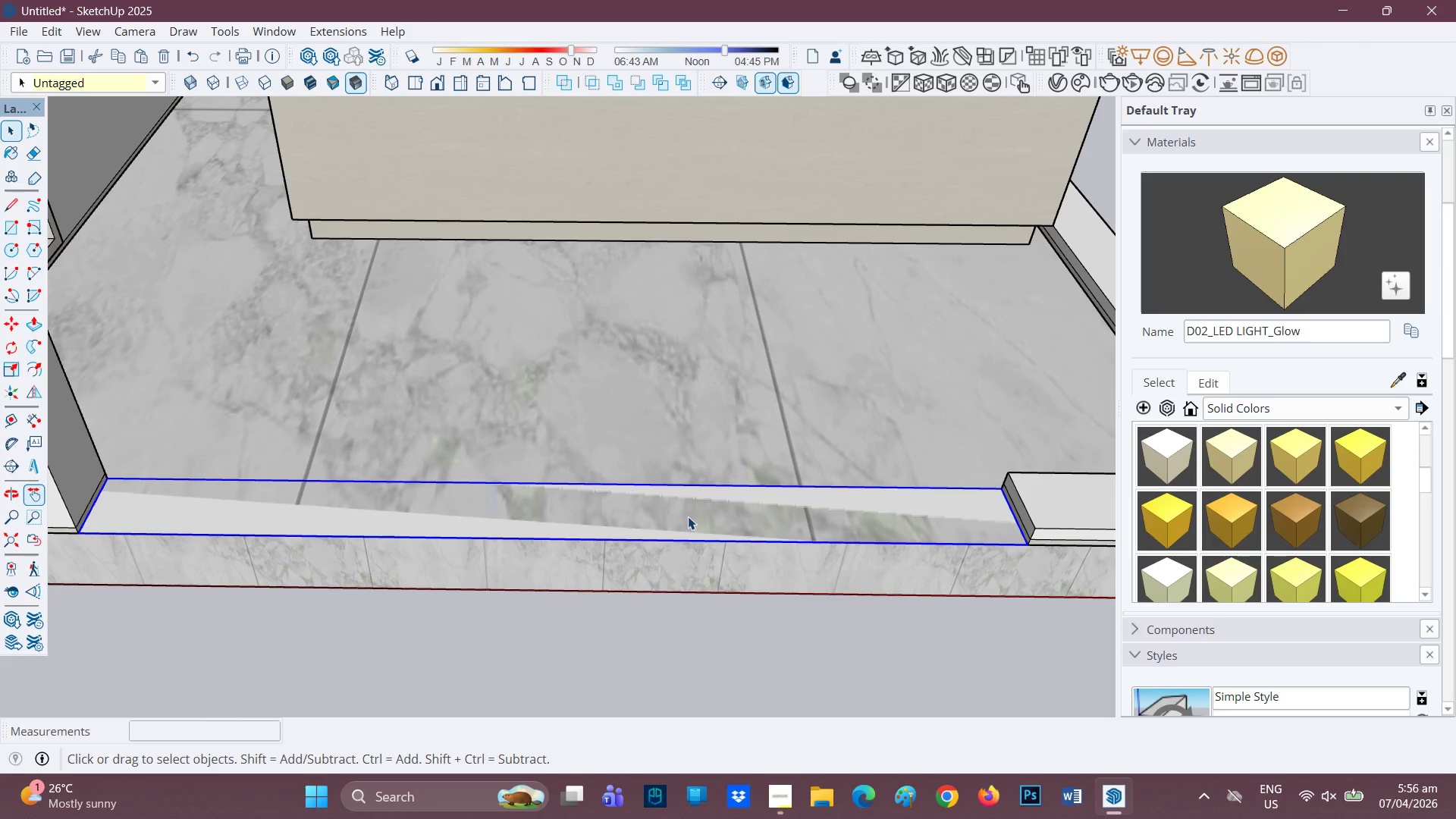 
left_click([689, 513])
 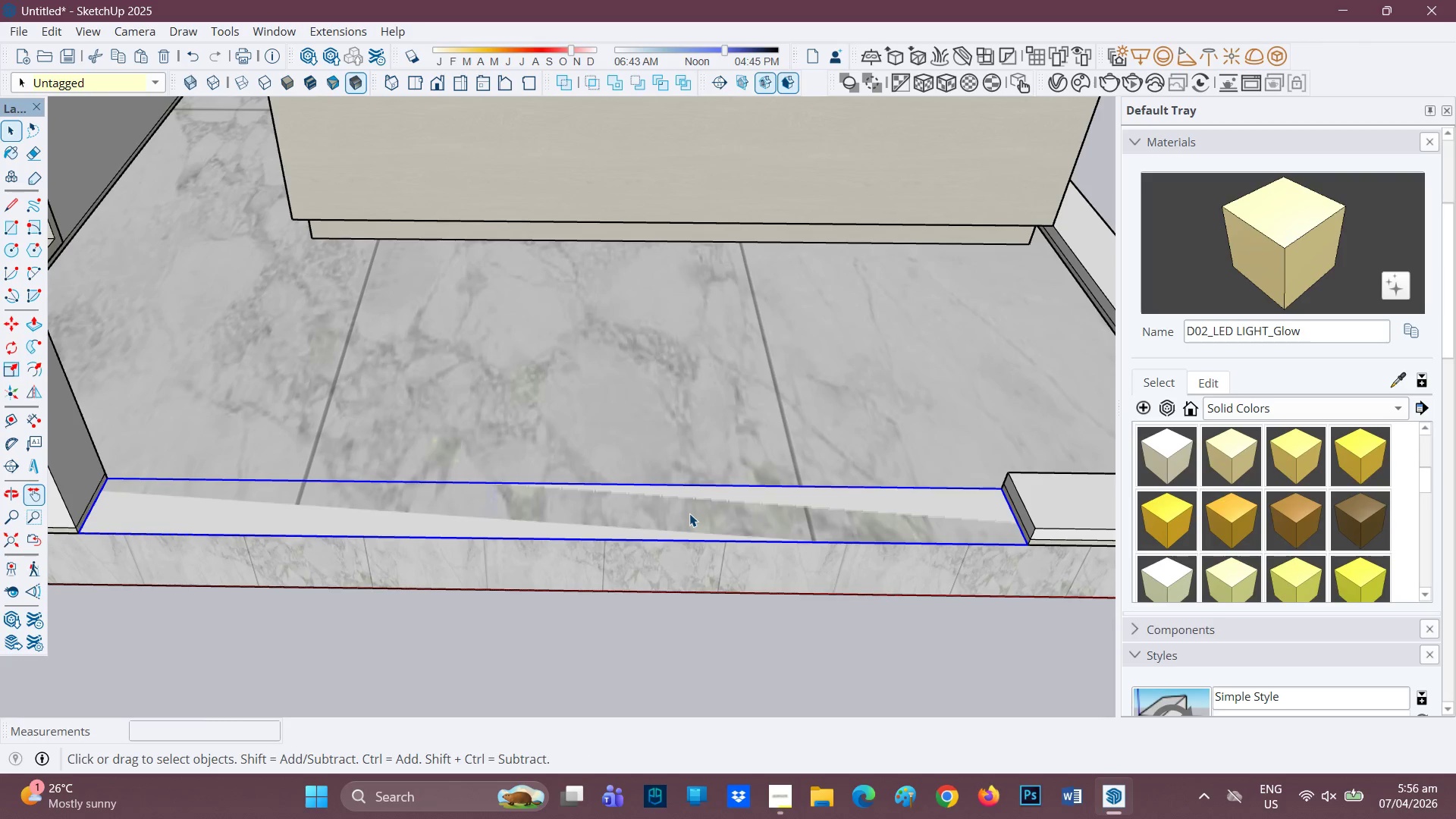 
key(P)
 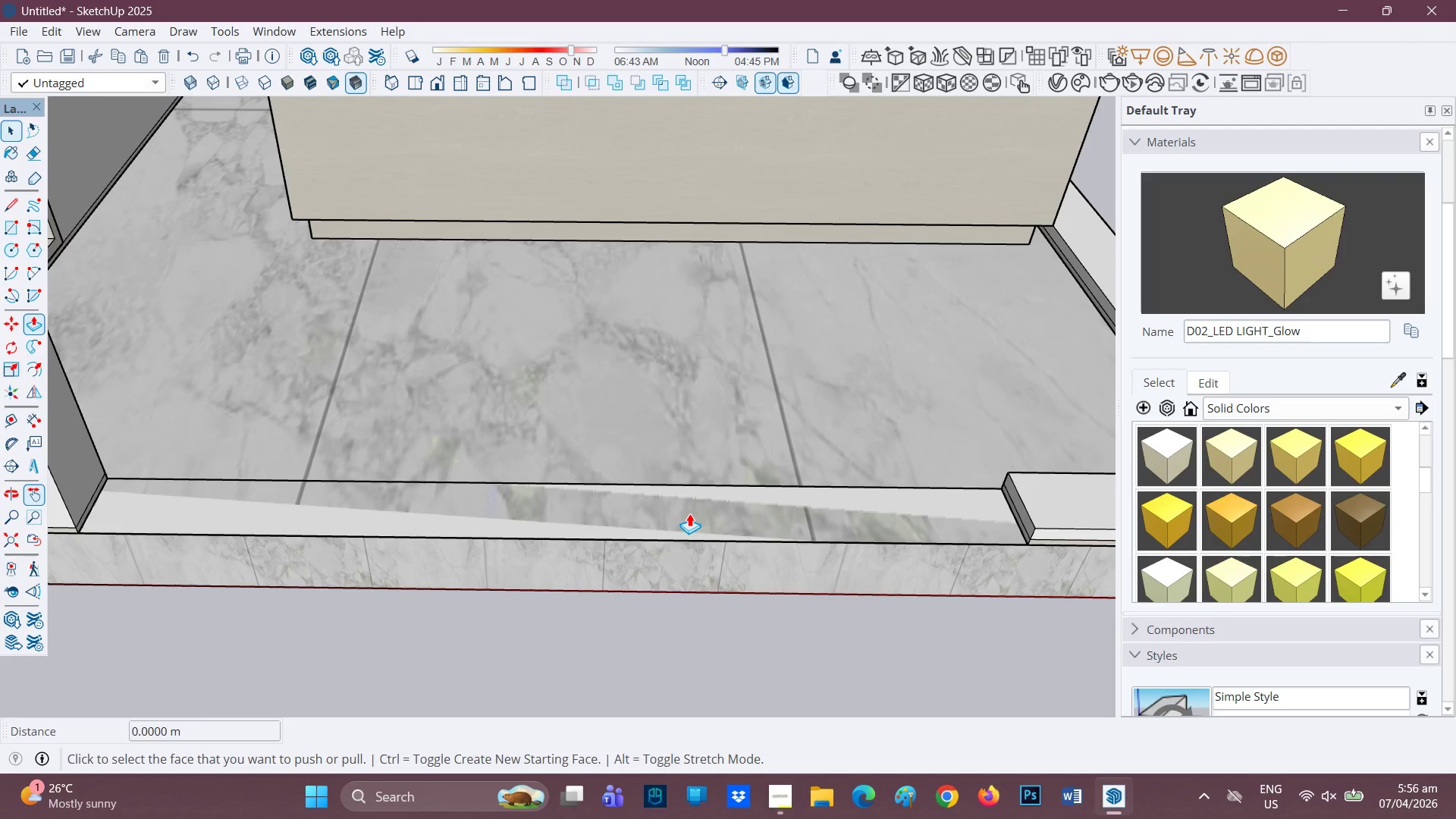 
left_click([689, 513])
 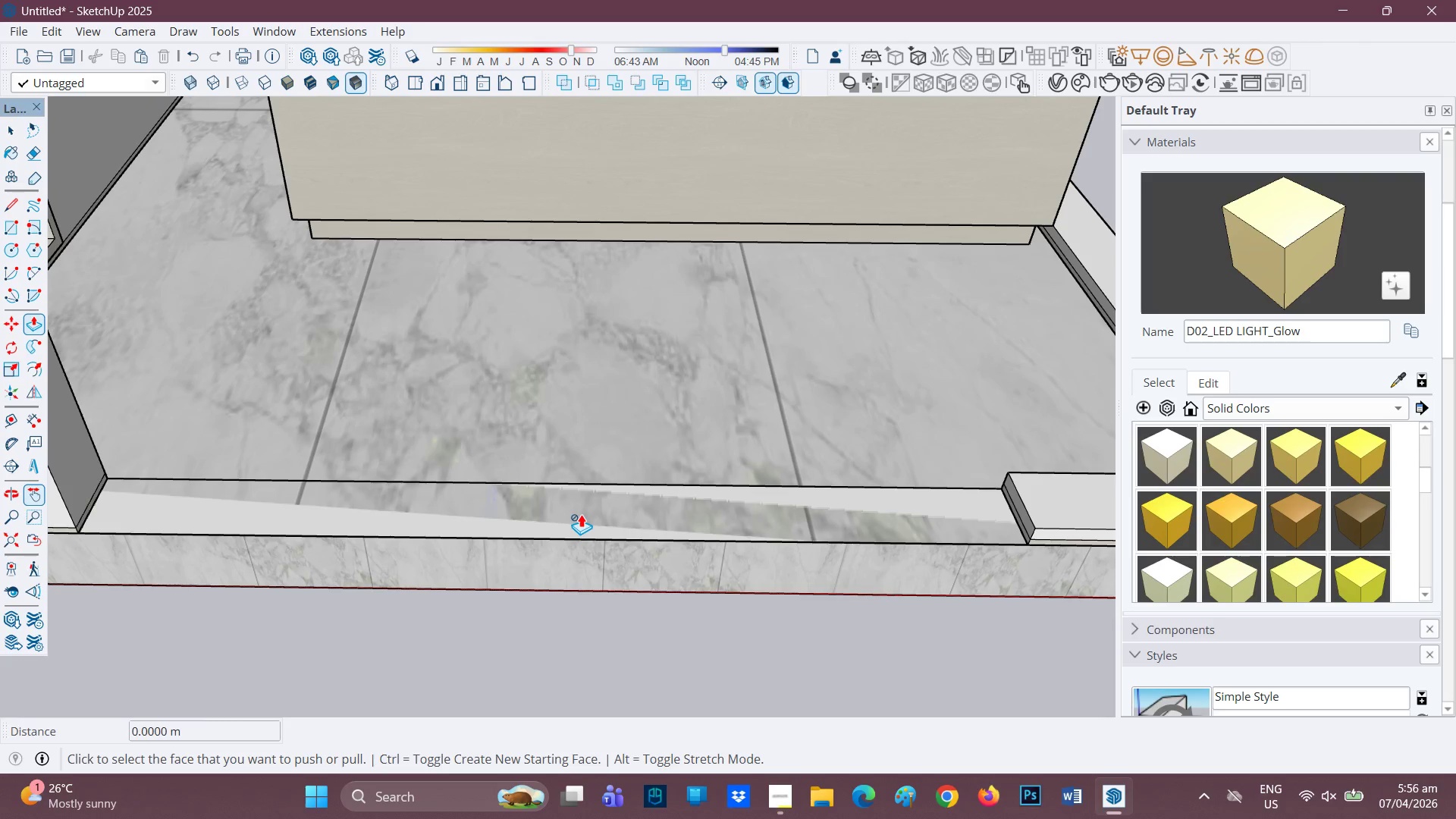 
left_click([577, 516])
 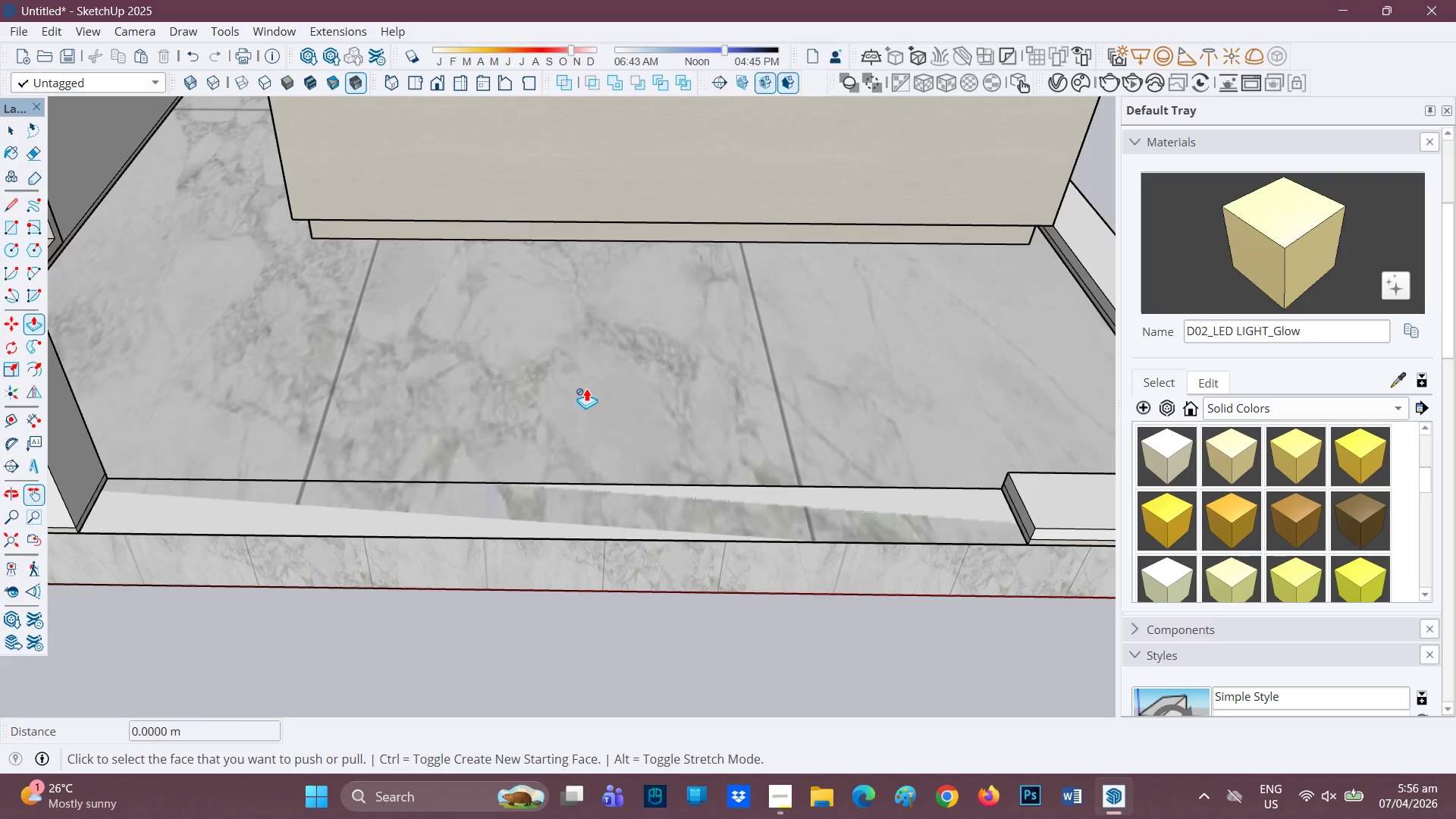 
key(Space)
 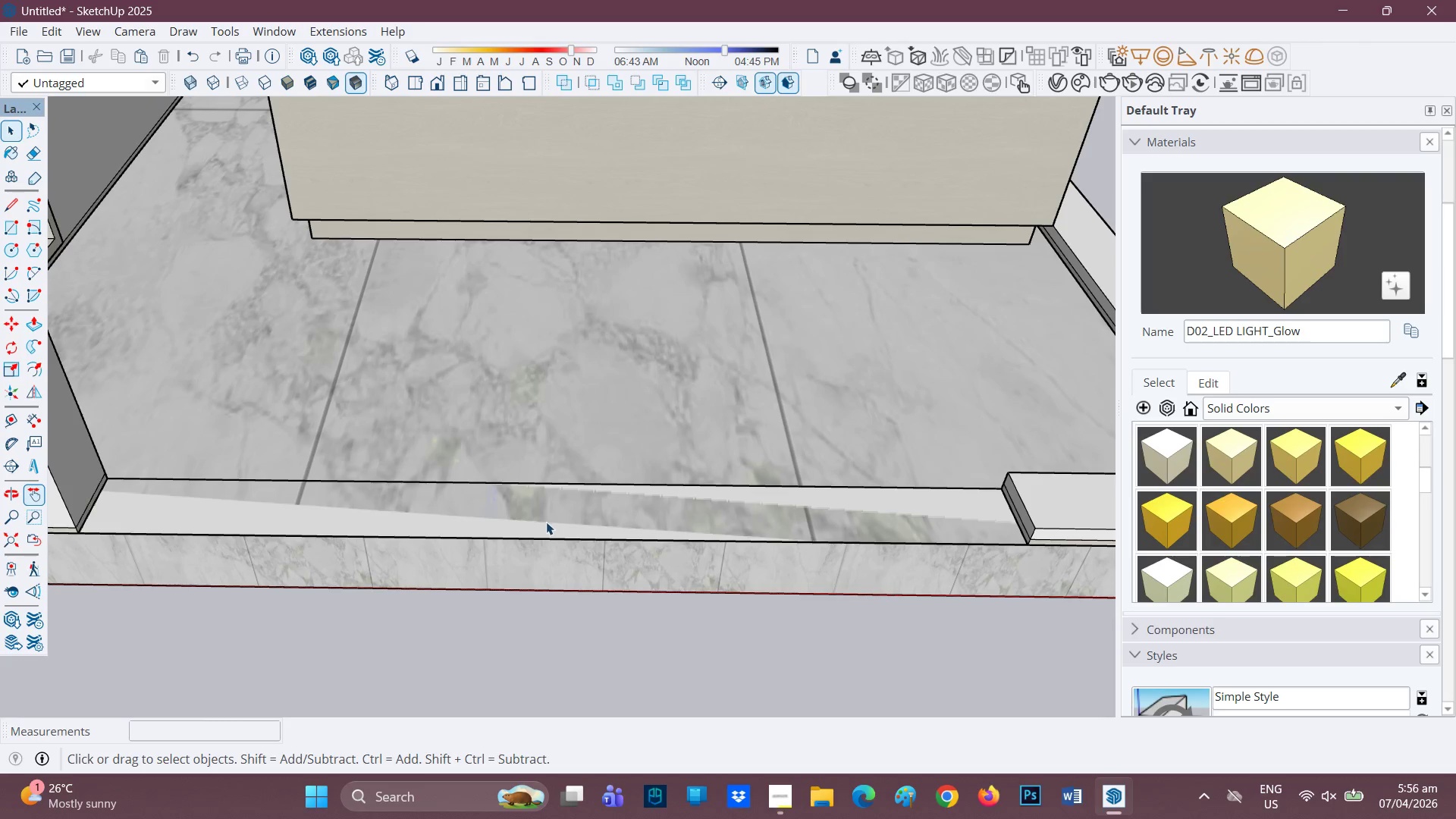 
double_click([546, 522])
 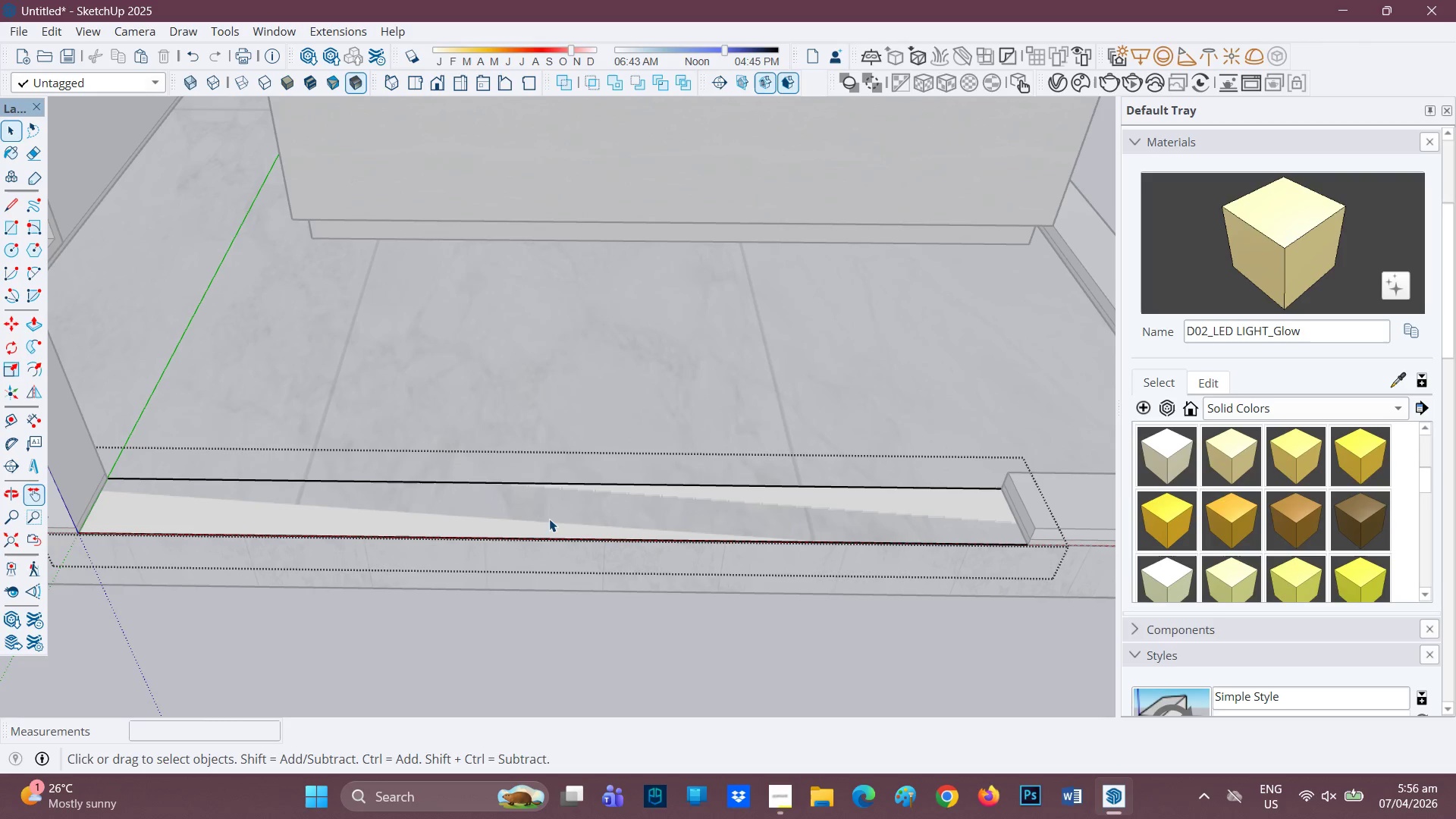 
key(P)
 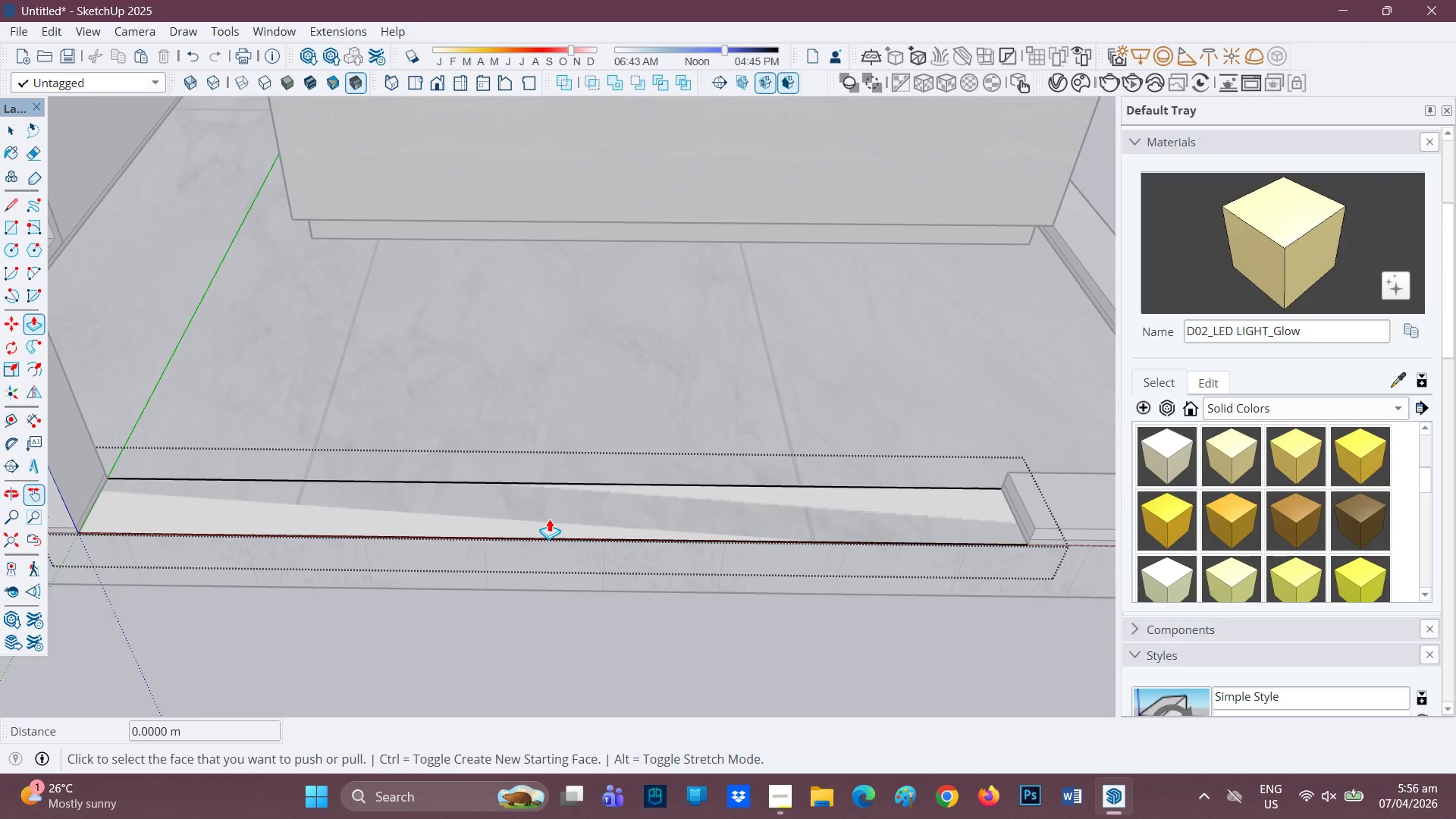 
left_click([549, 519])
 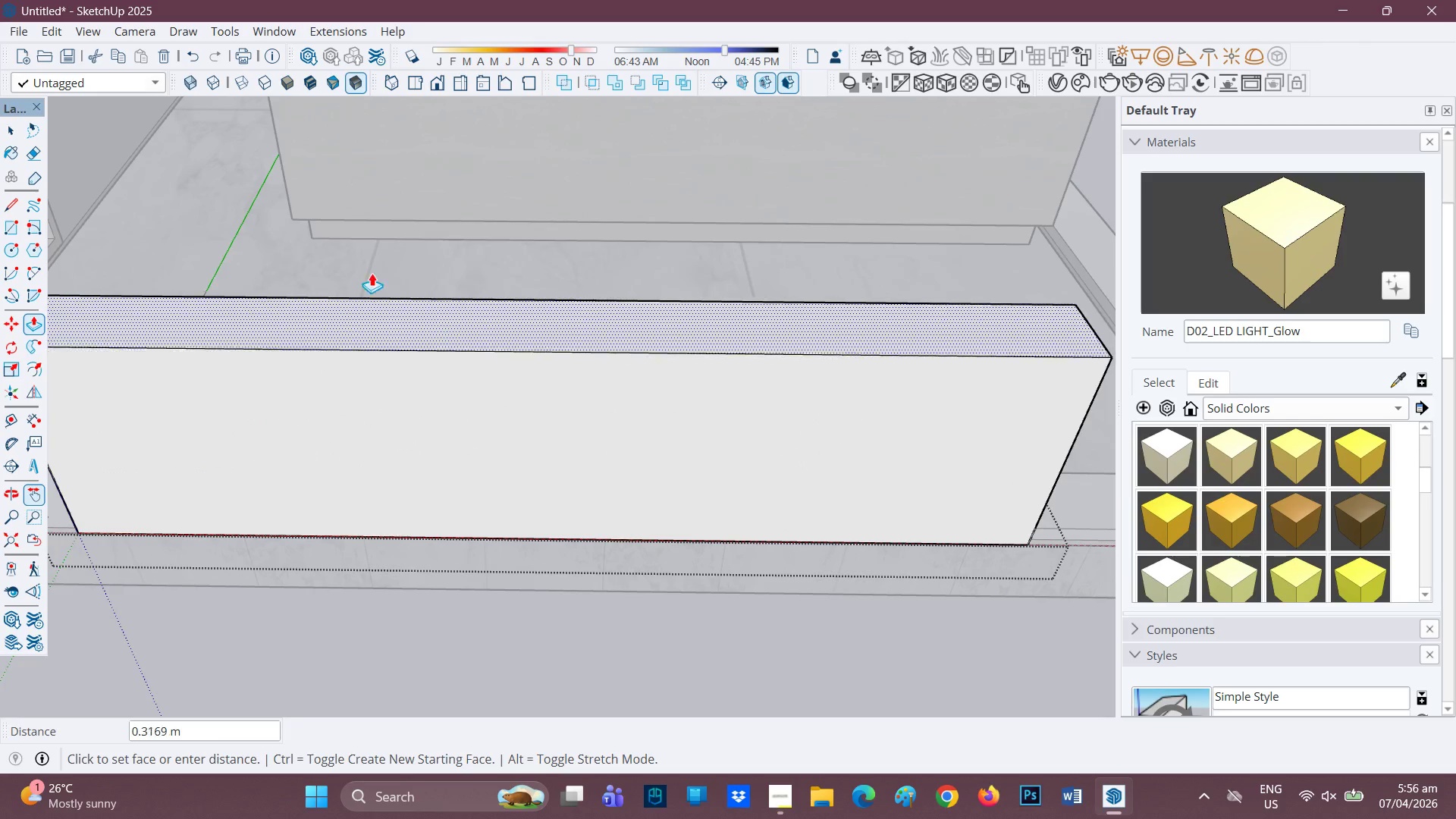 
scroll: coordinate [409, 334], scroll_direction: down, amount: 6.0
 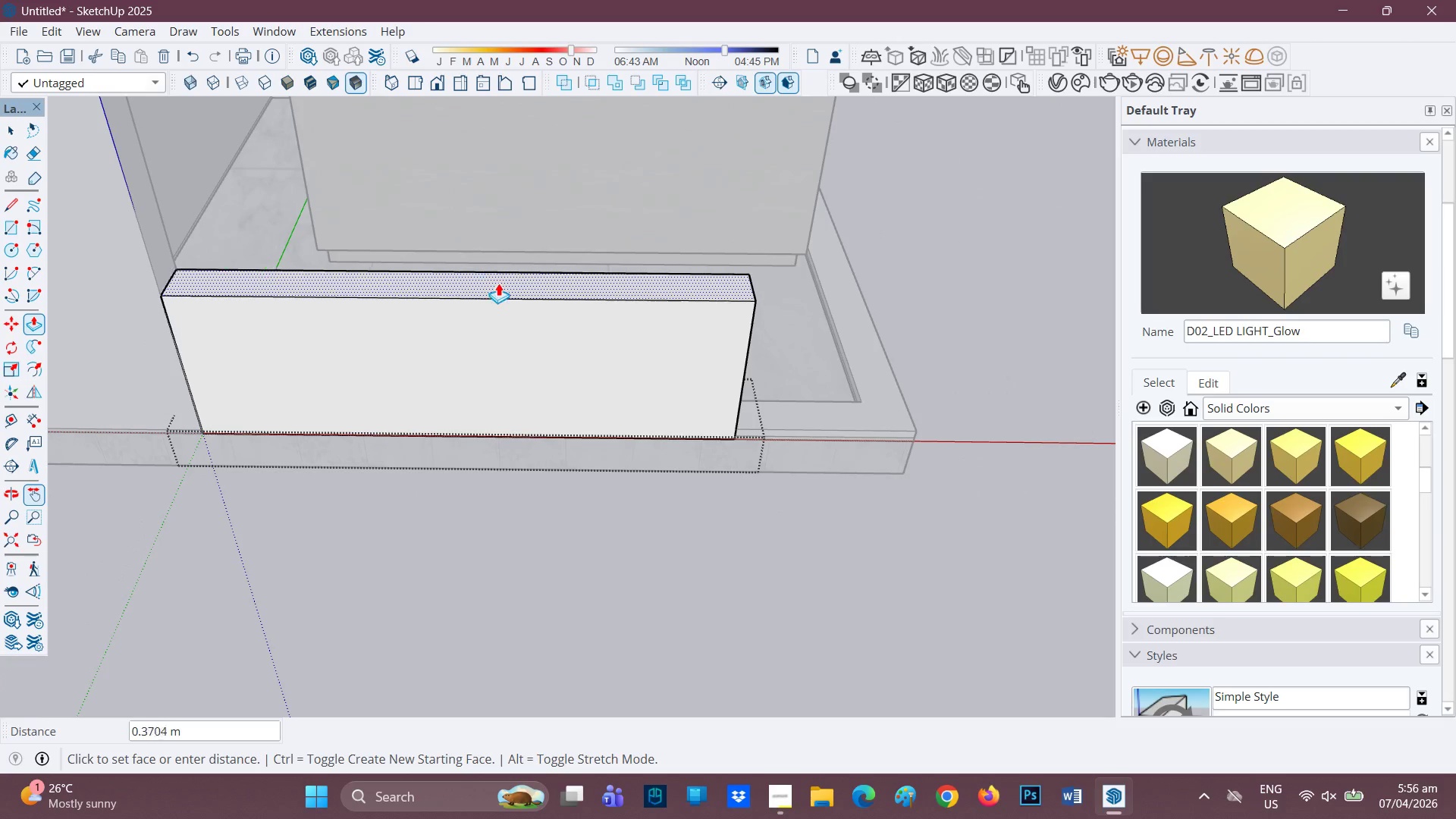 
key(H)
 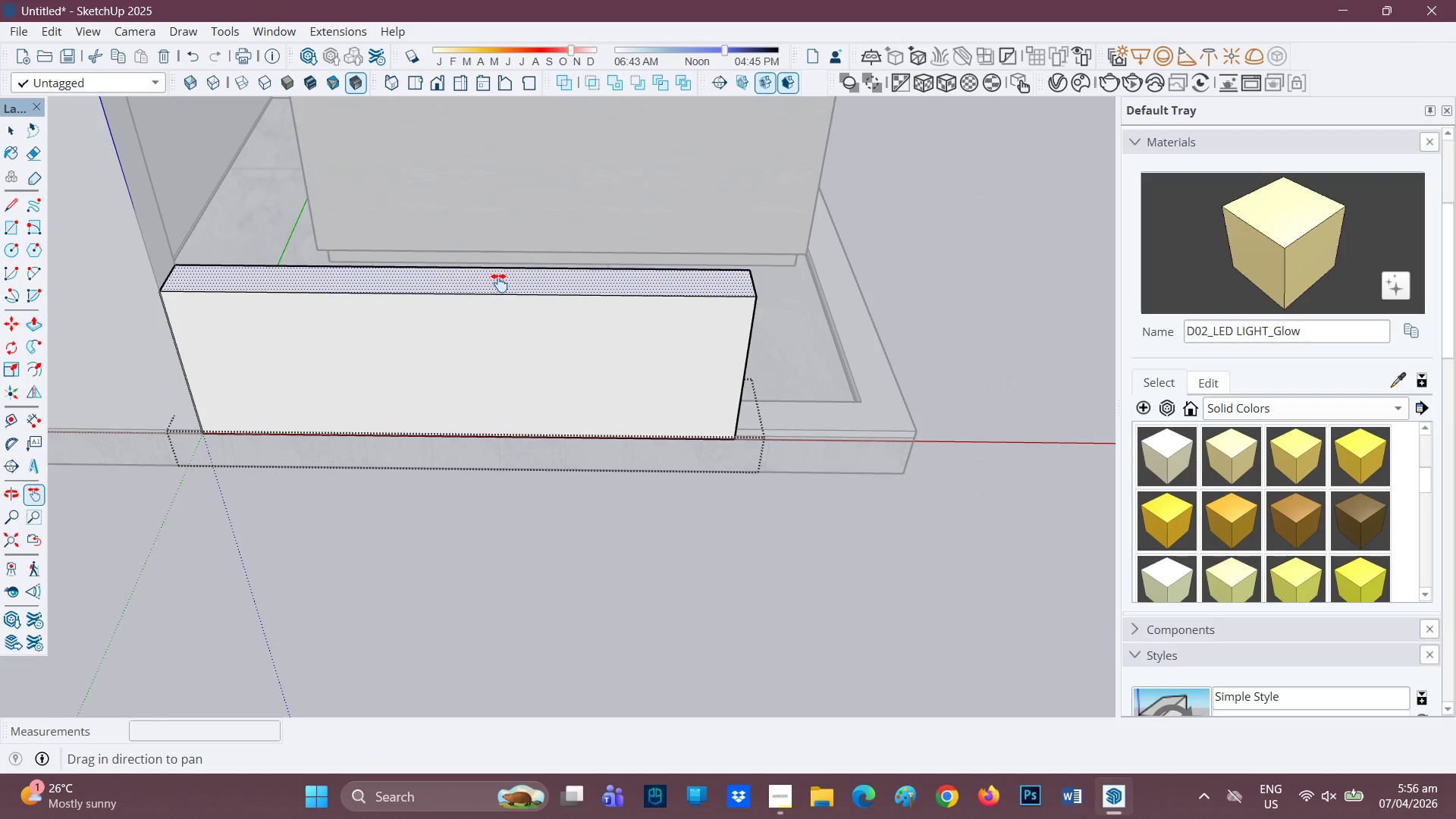 
left_click_drag(start_coordinate=[499, 283], to_coordinate=[667, 576])
 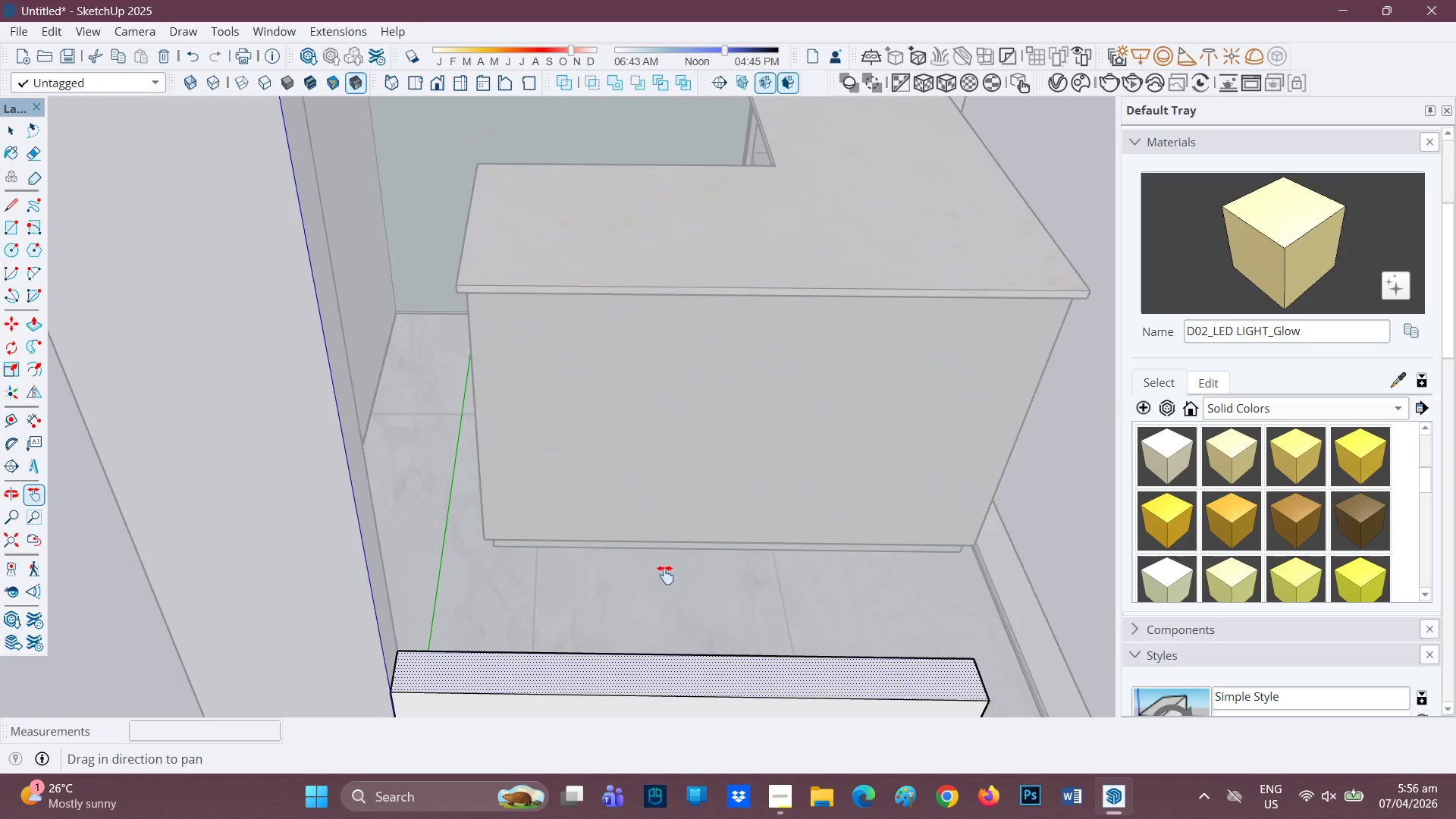 
left_click_drag(start_coordinate=[539, 323], to_coordinate=[479, 401])
 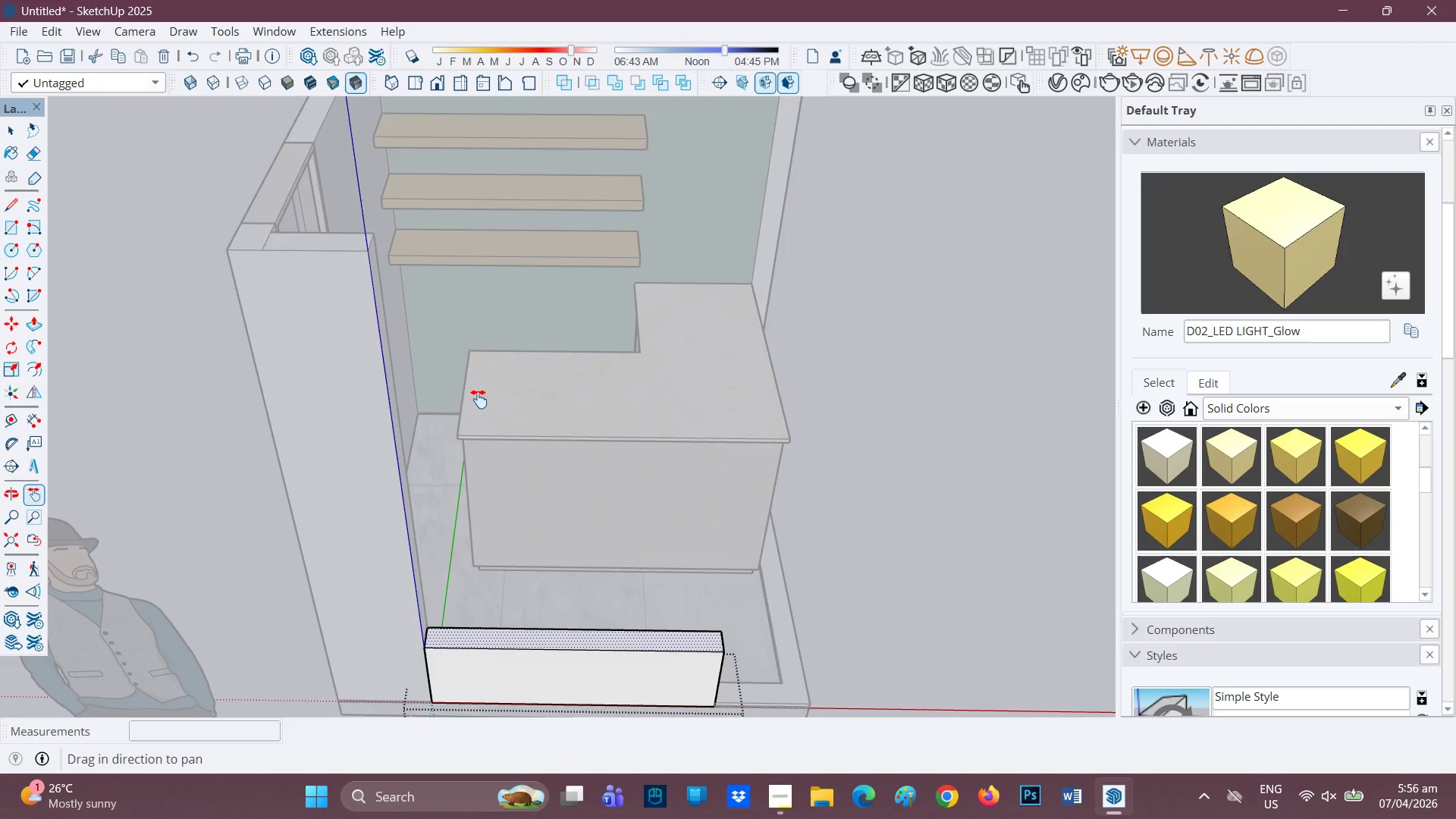 
scroll: coordinate [537, 314], scroll_direction: down, amount: 7.0
 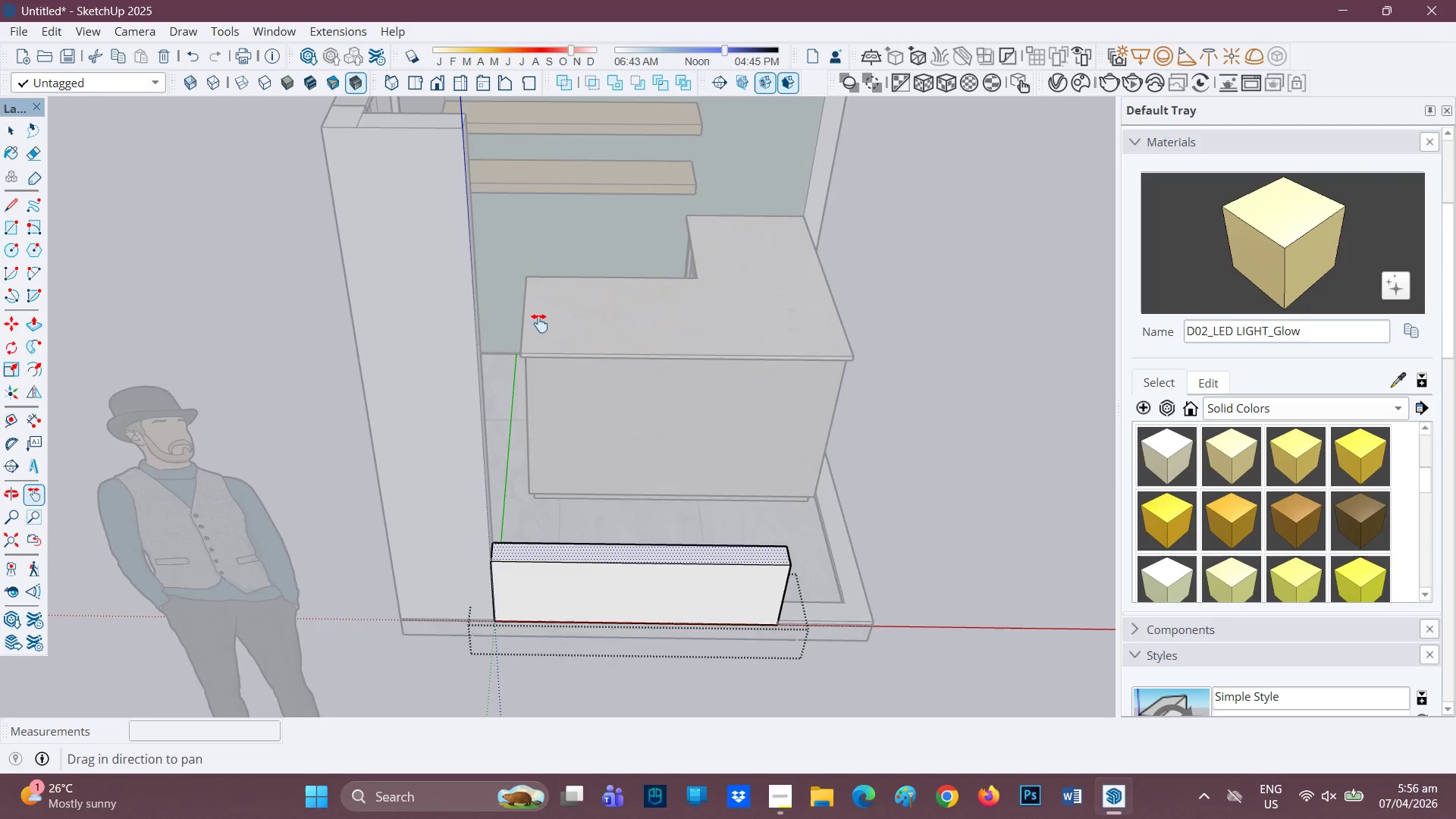 
key(P)
 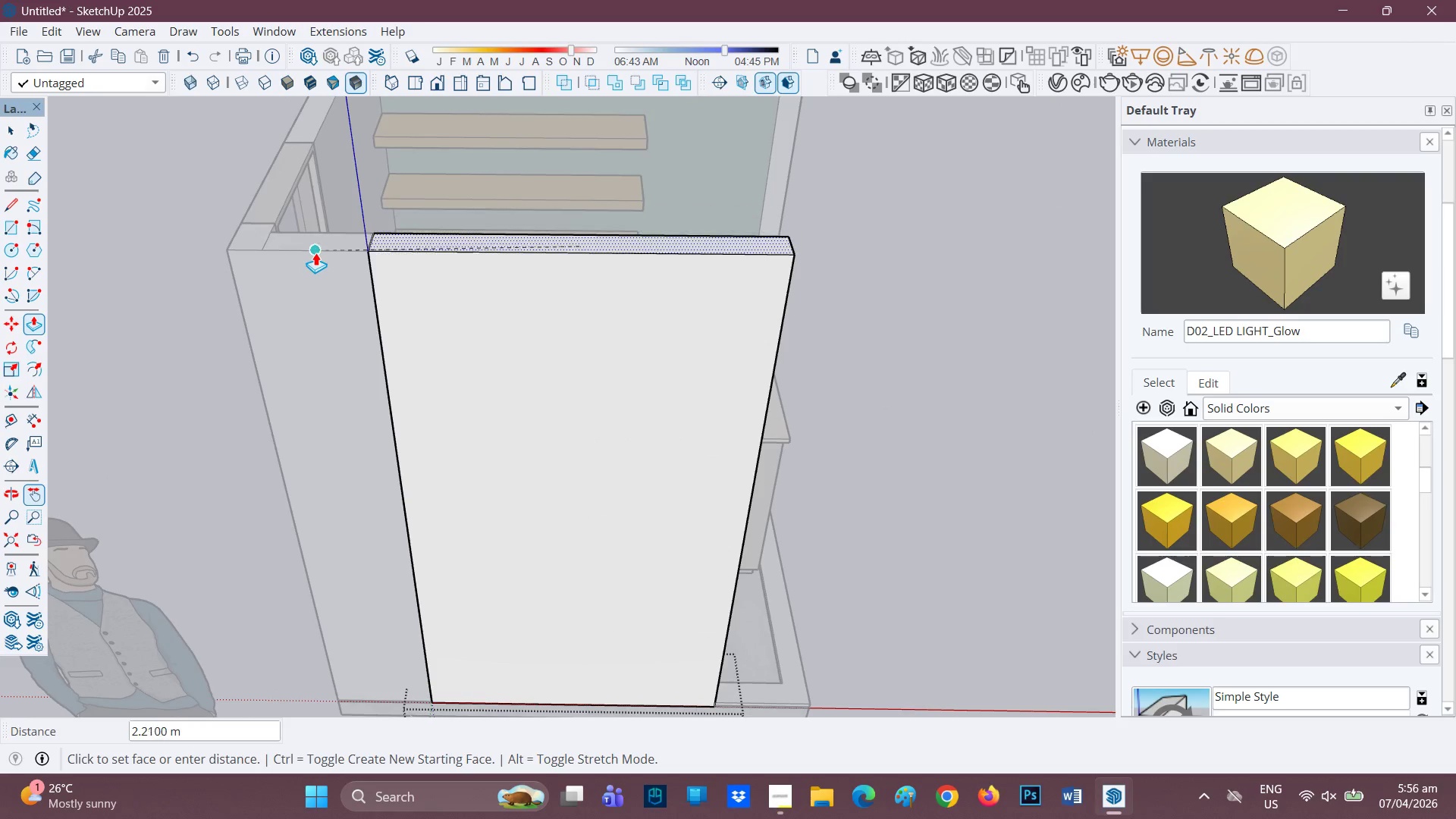 
left_click([324, 249])
 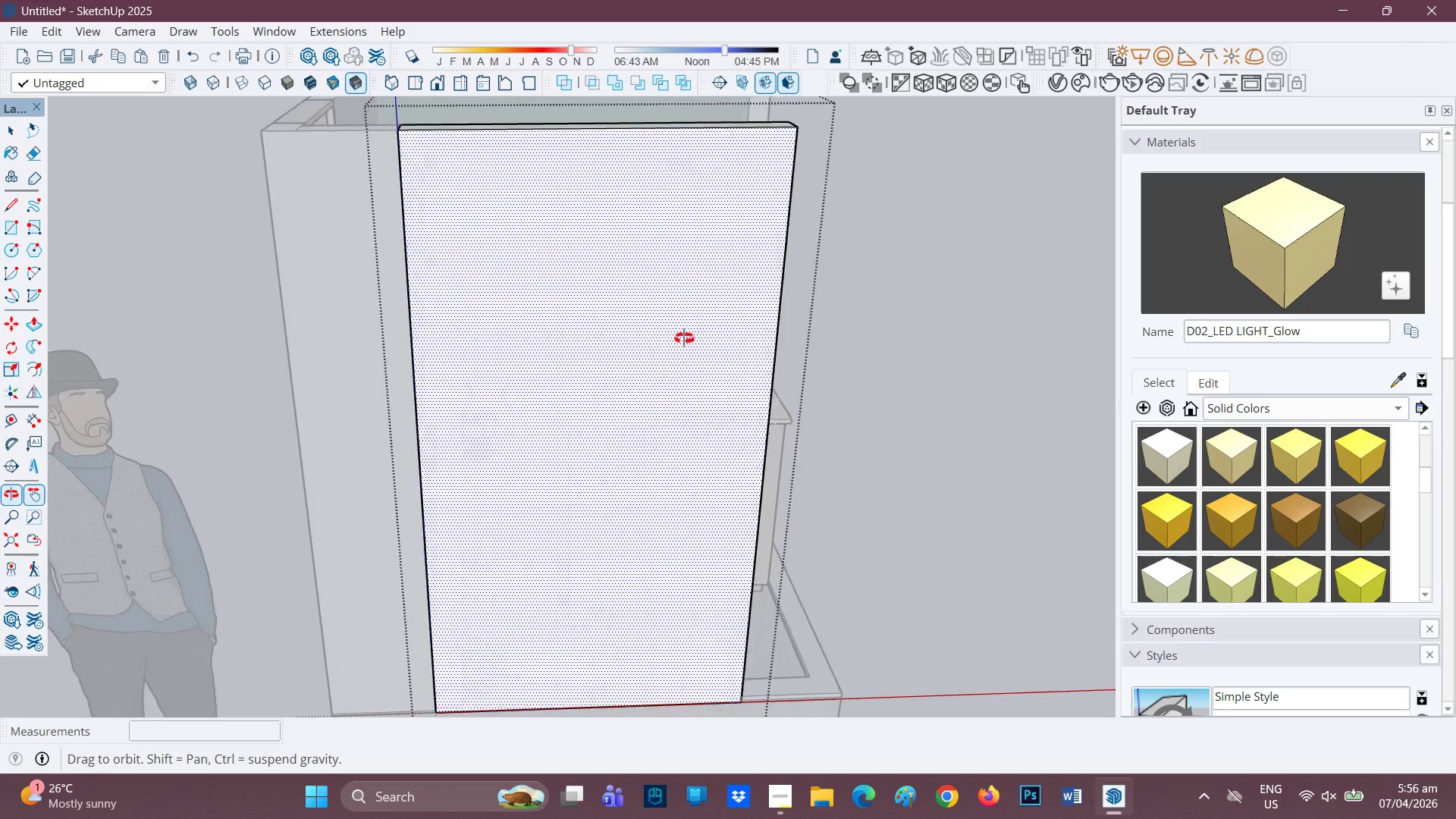 
scroll: coordinate [663, 331], scroll_direction: down, amount: 4.0
 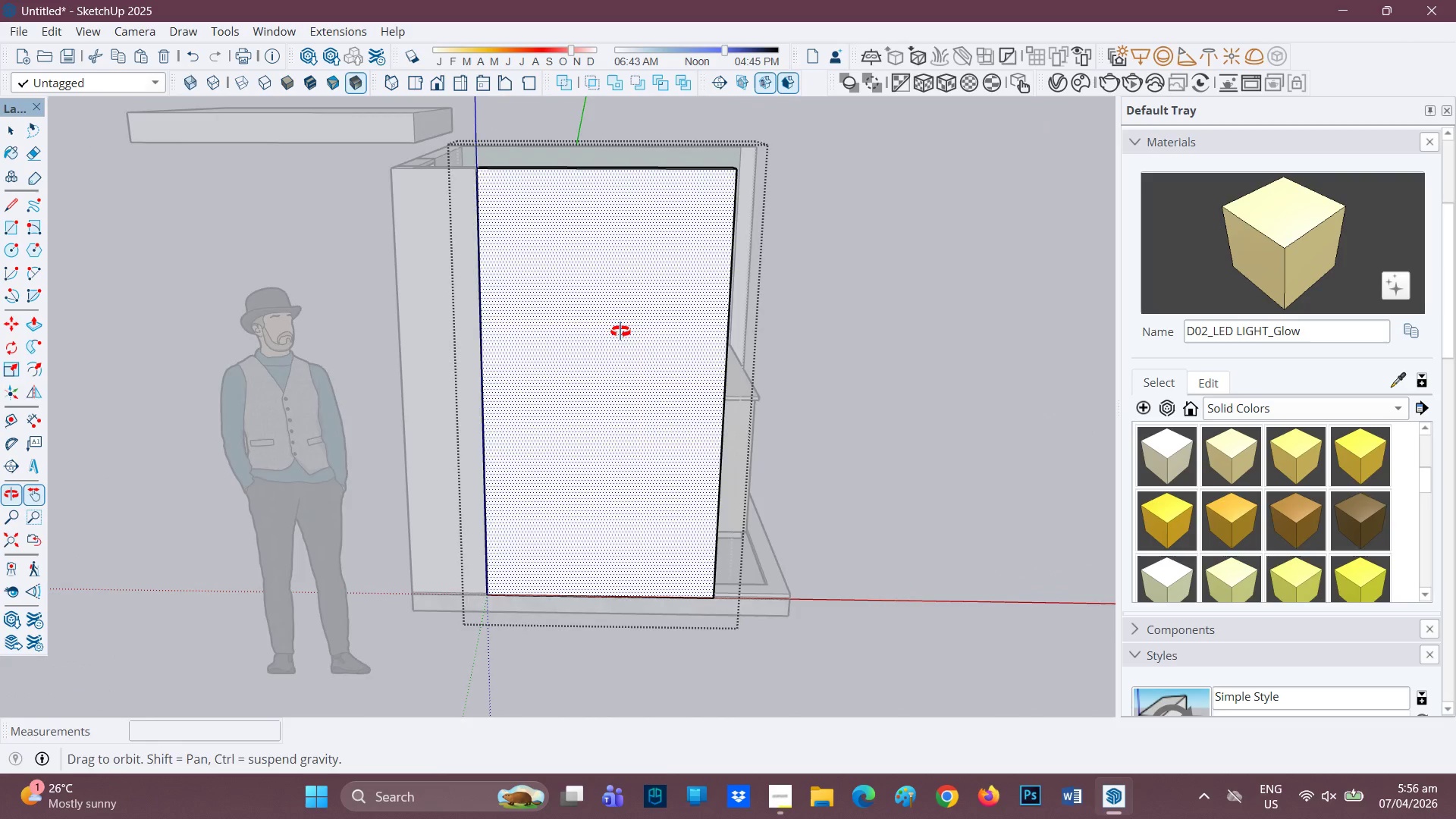 
scroll: coordinate [628, 328], scroll_direction: none, amount: 0.0
 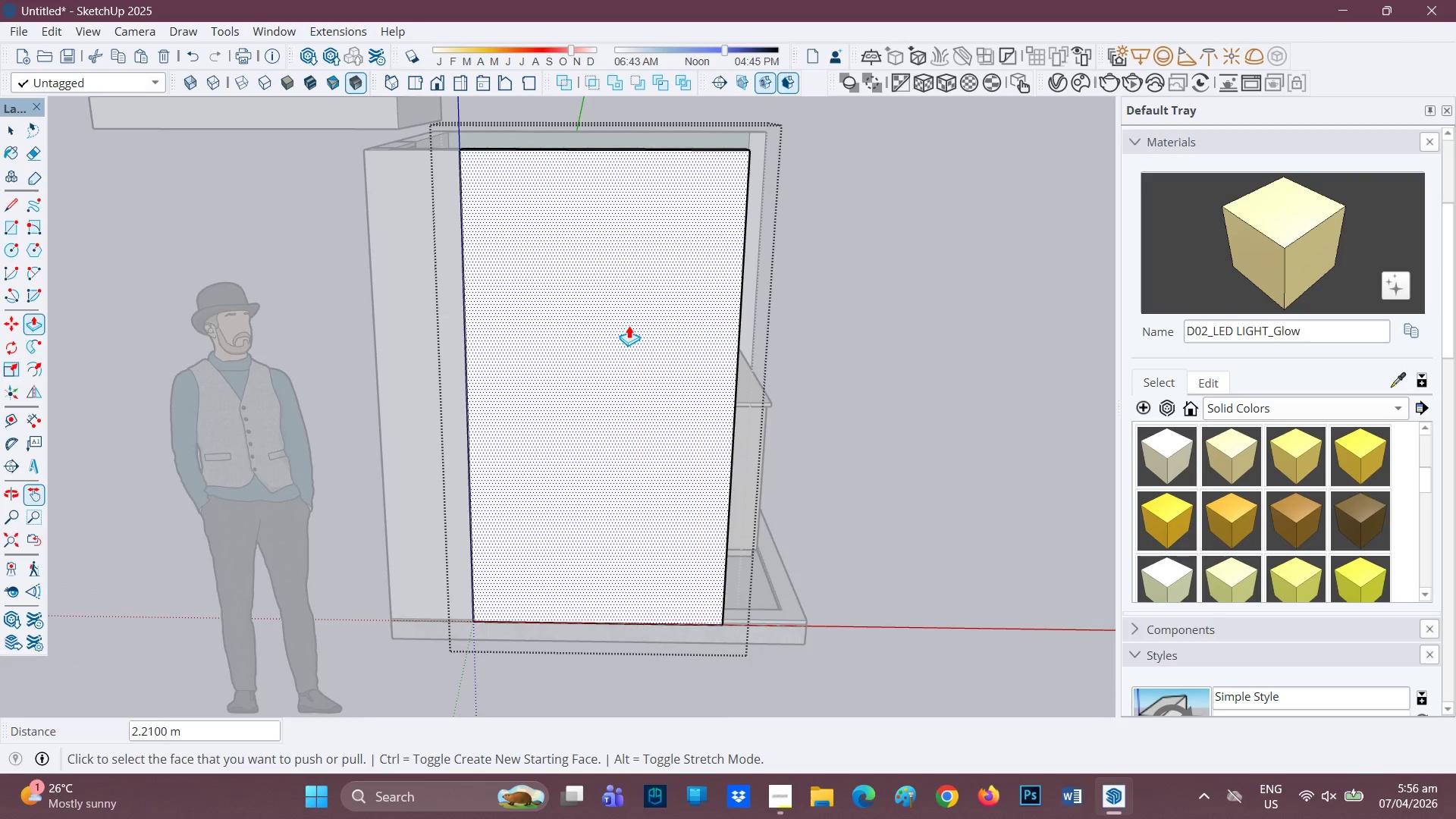 
scroll: coordinate [629, 325], scroll_direction: up, amount: 2.0
 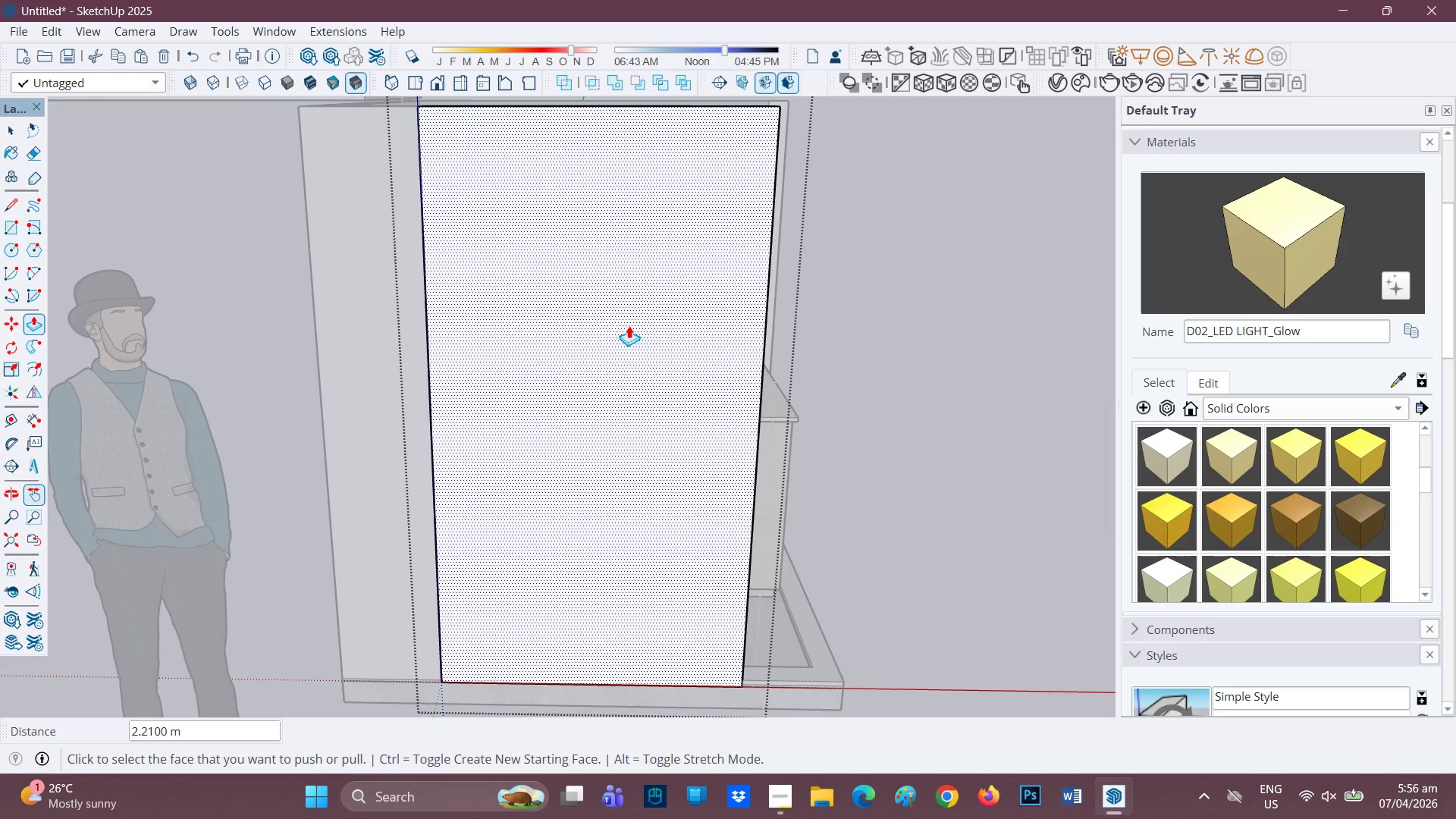 
key(F)
 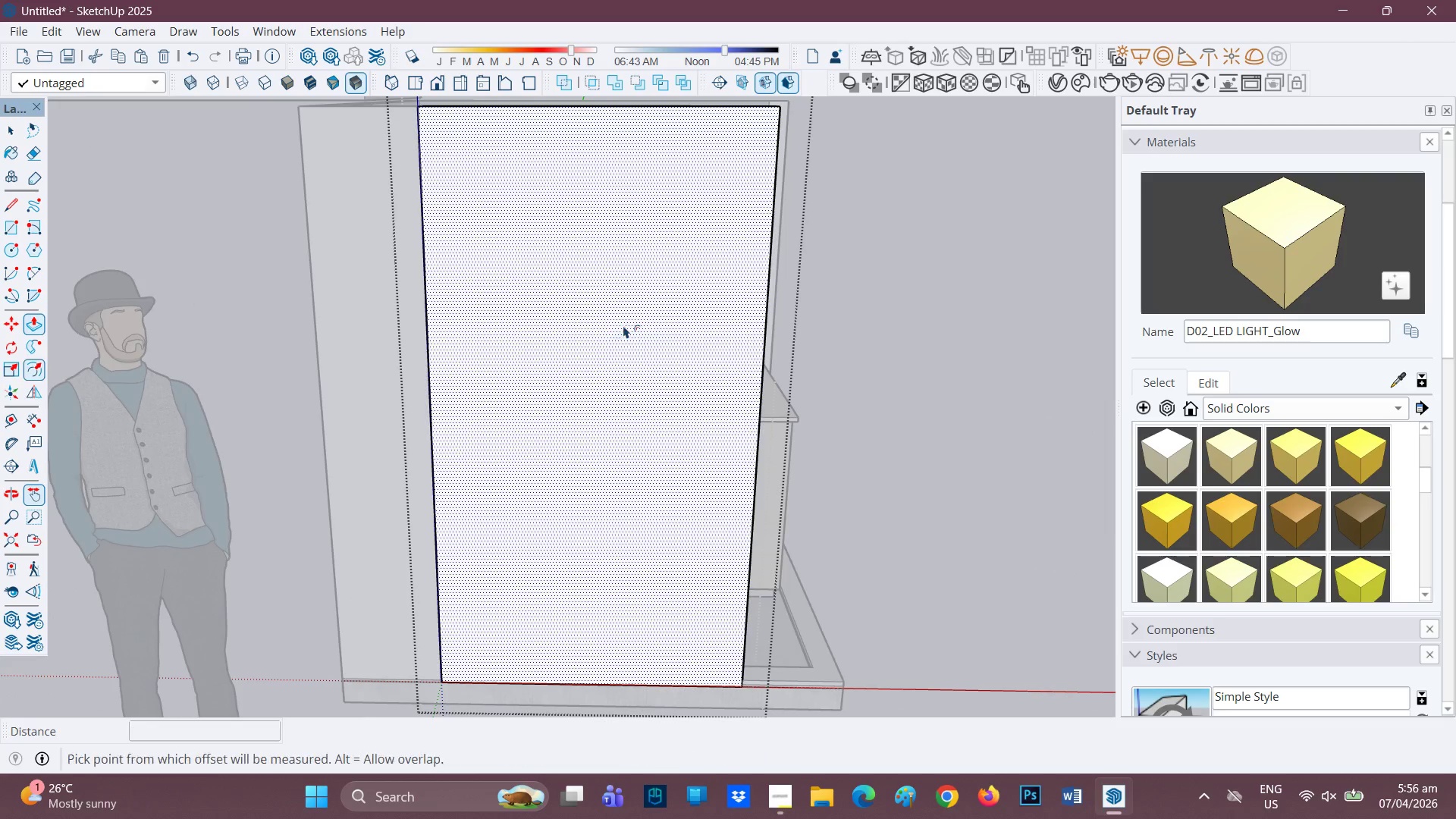 
left_click([623, 325])
 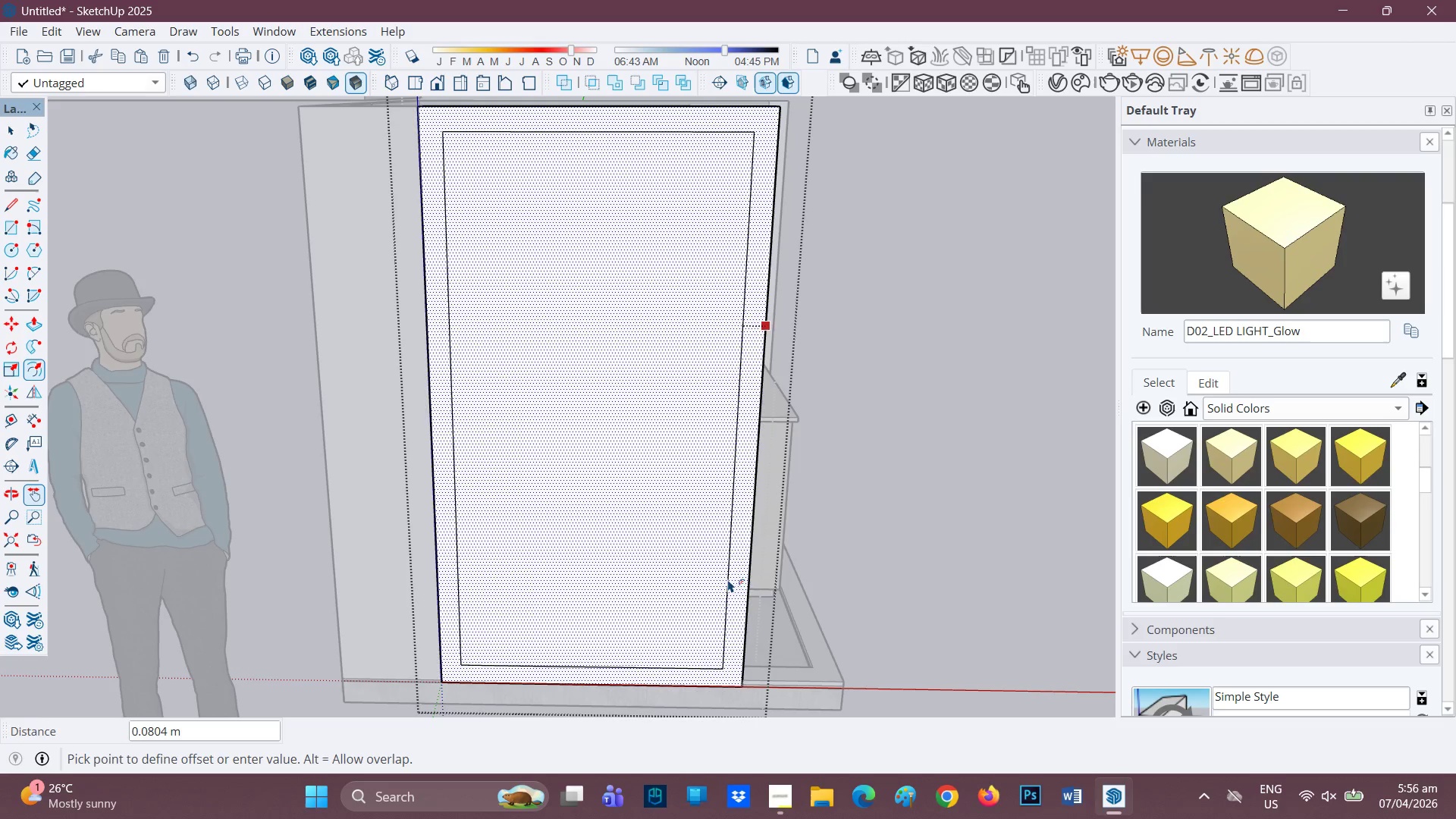 
type(0.02)
 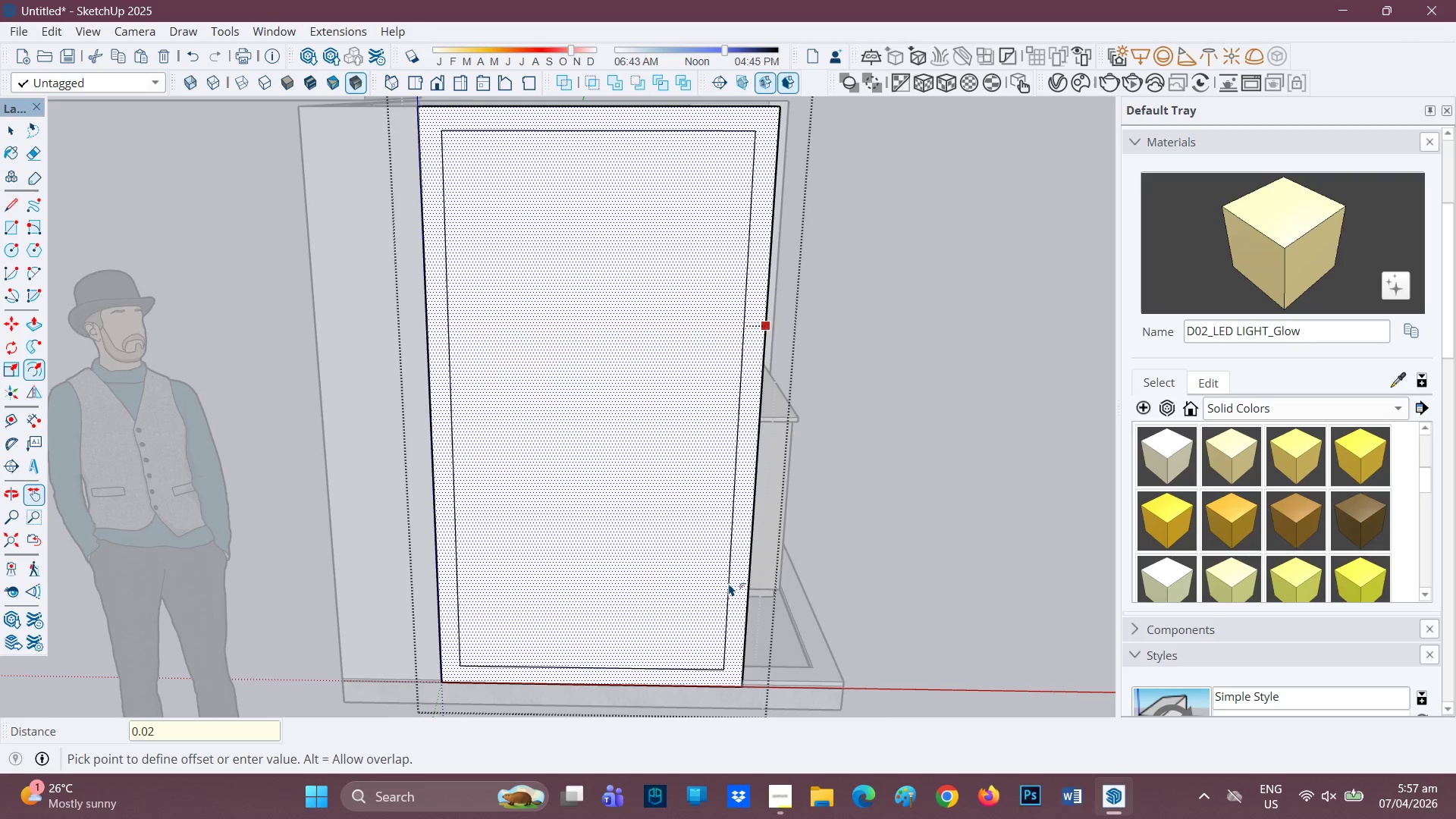 
key(Enter)
 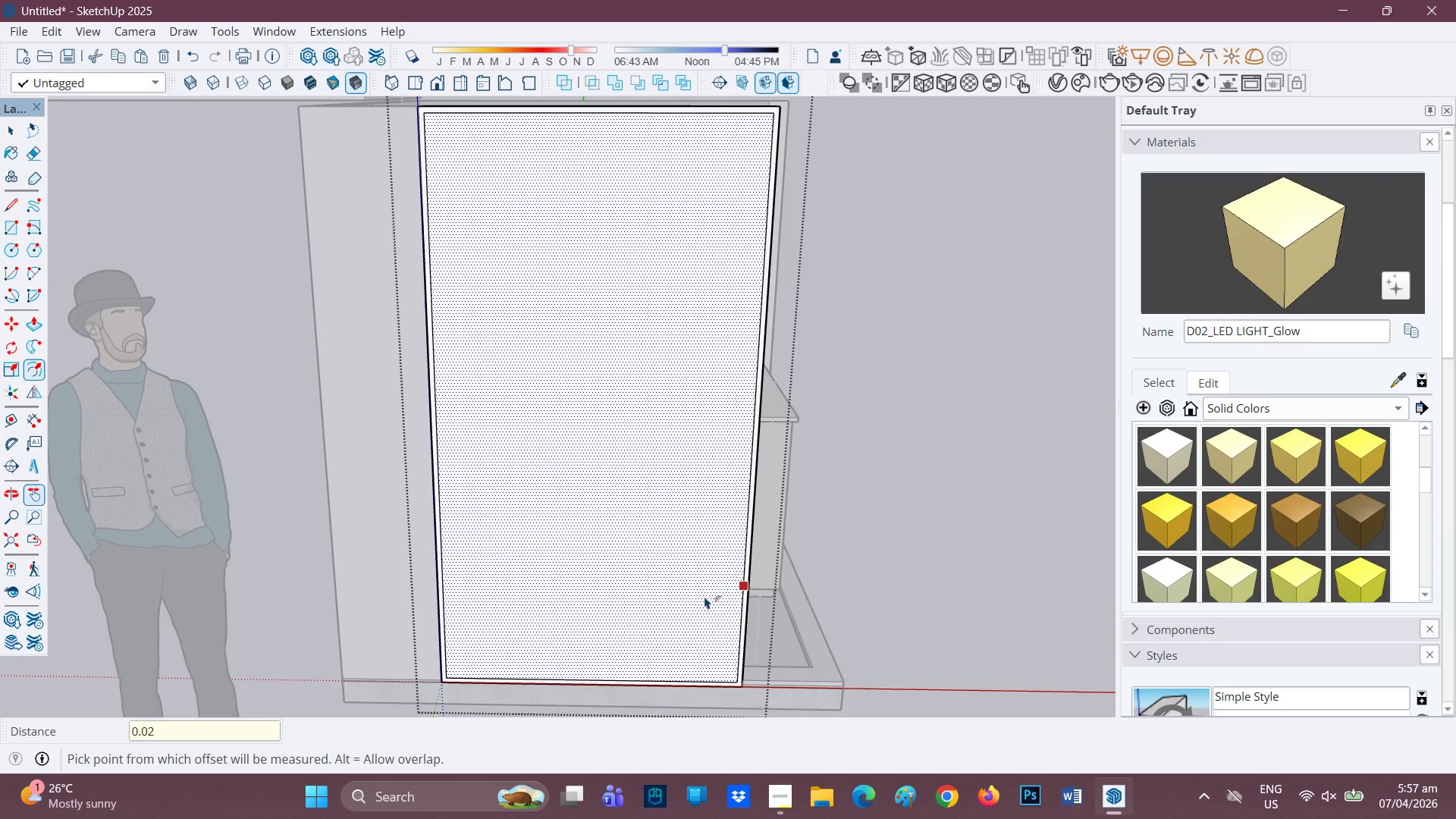 
scroll: coordinate [701, 595], scroll_direction: none, amount: 0.0
 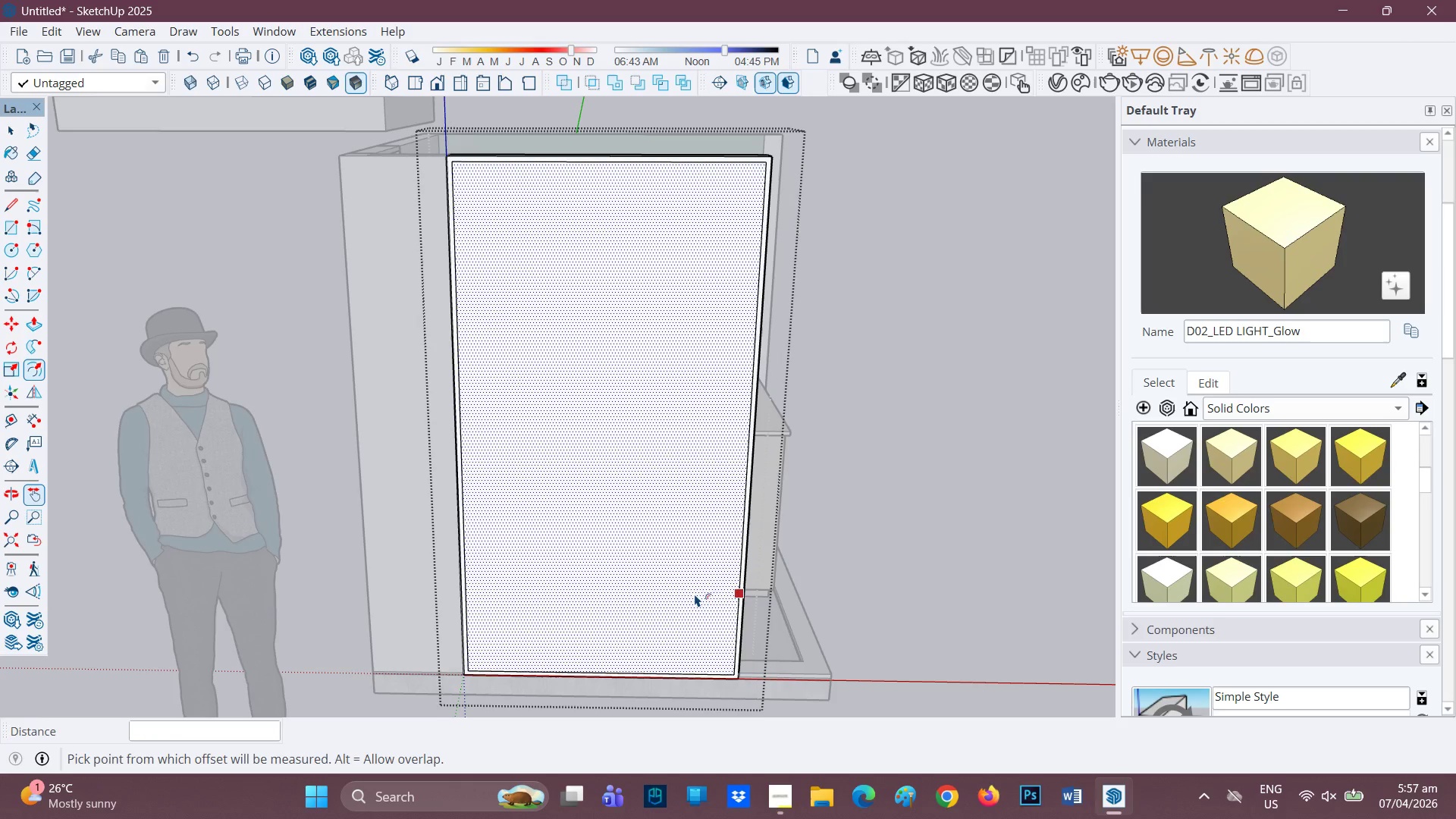 
key(P)
 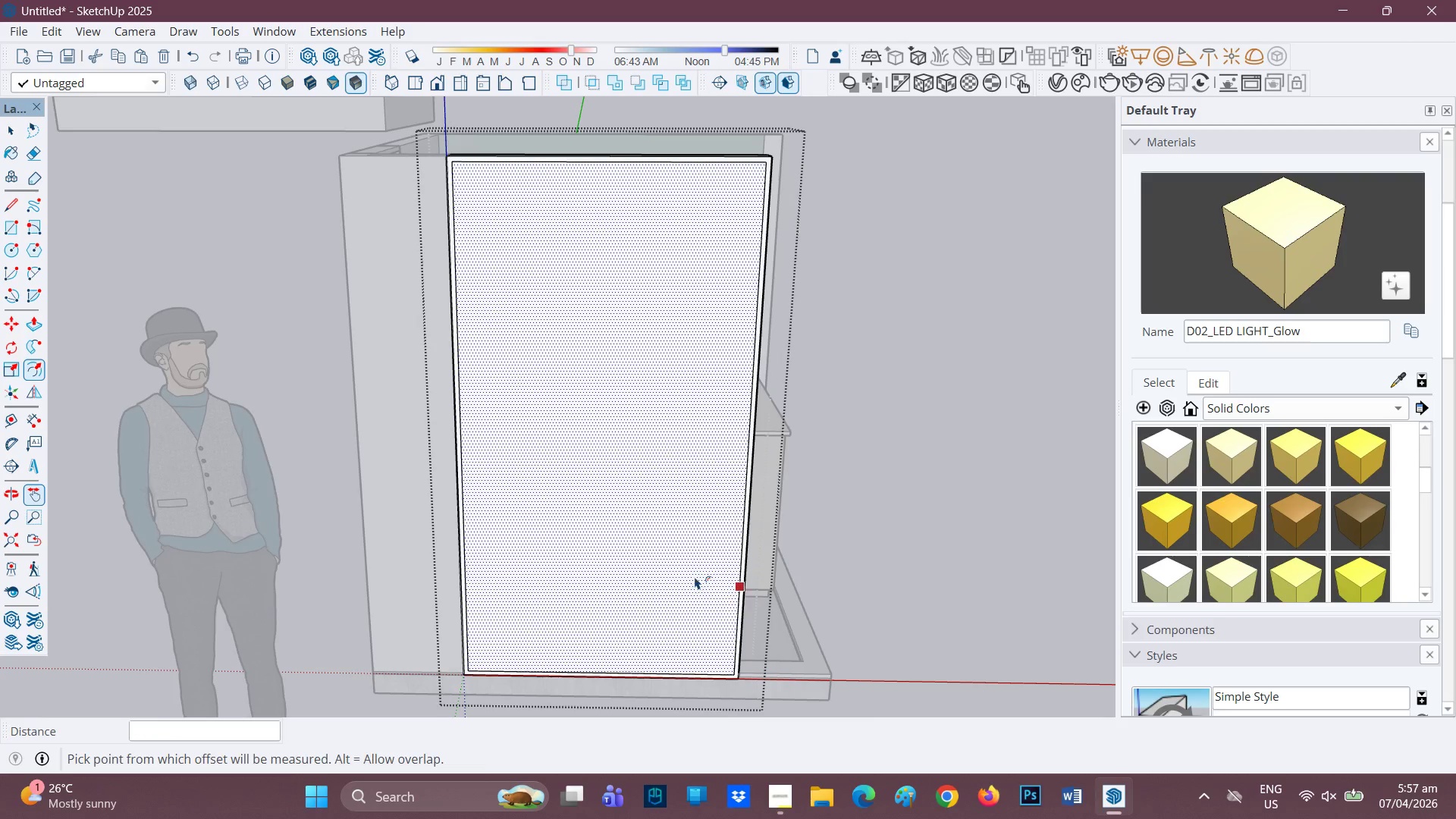 
scroll: coordinate [695, 576], scroll_direction: none, amount: 0.0
 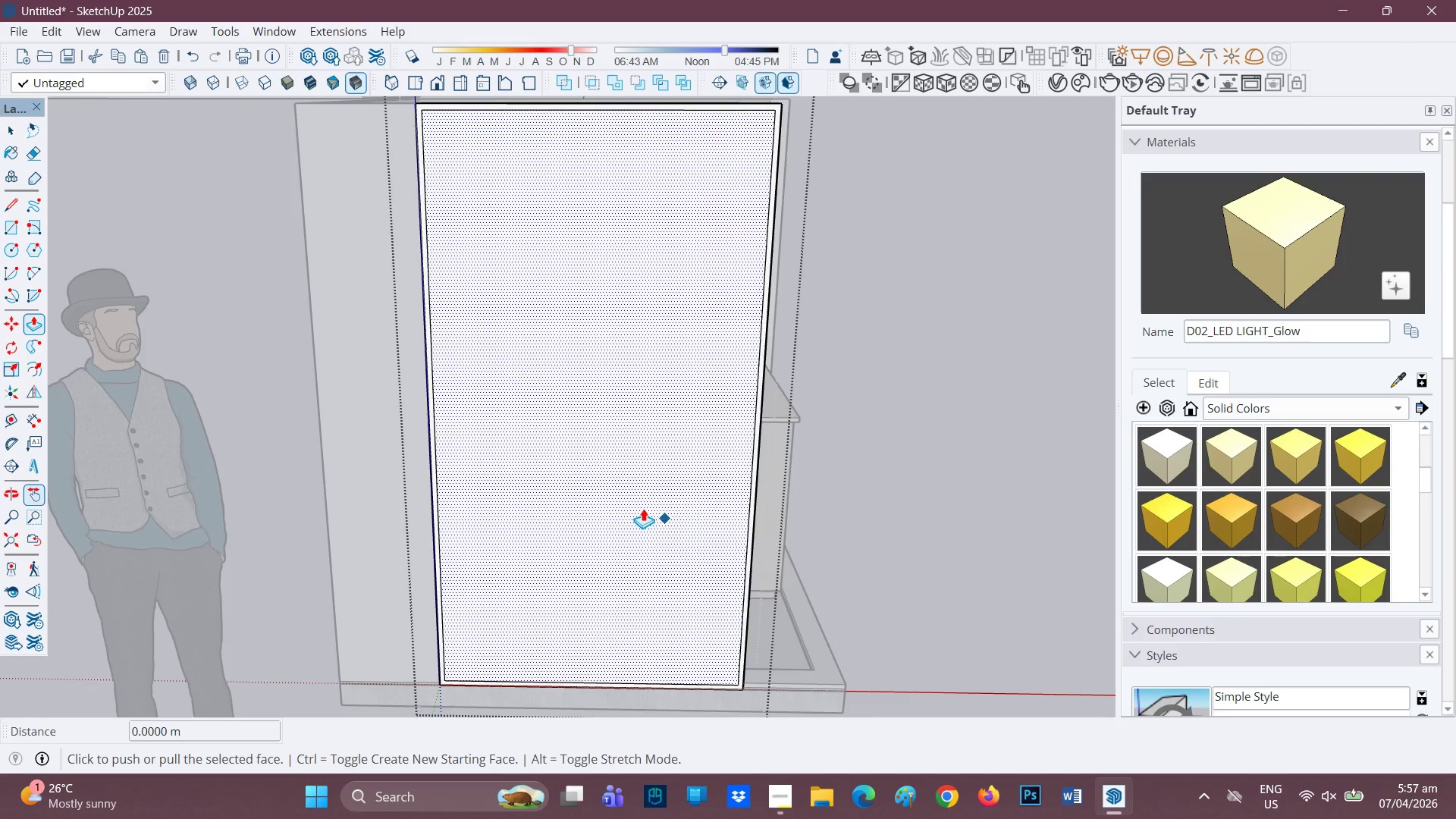 
left_click([642, 508])
 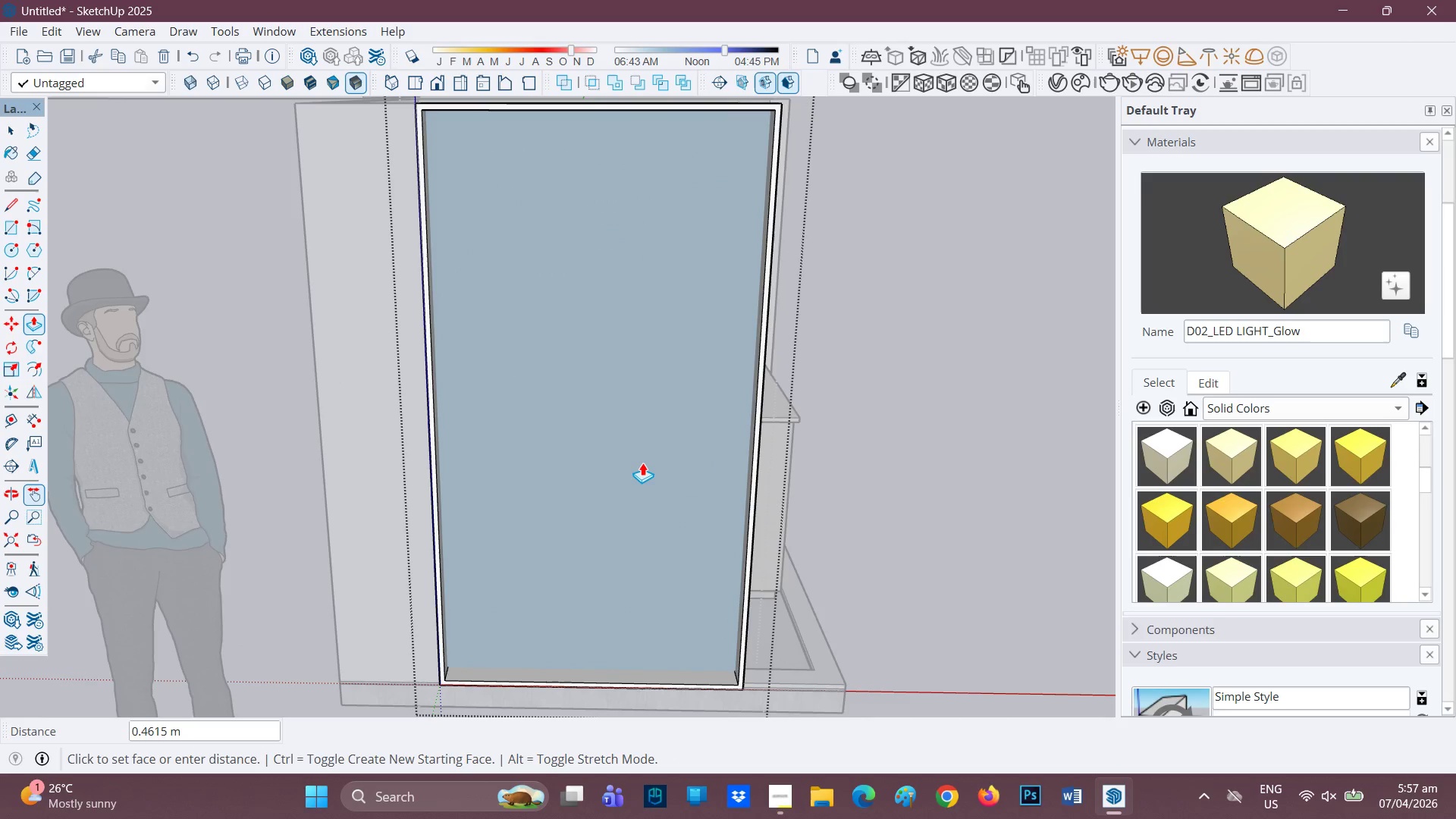 
left_click([642, 463])
 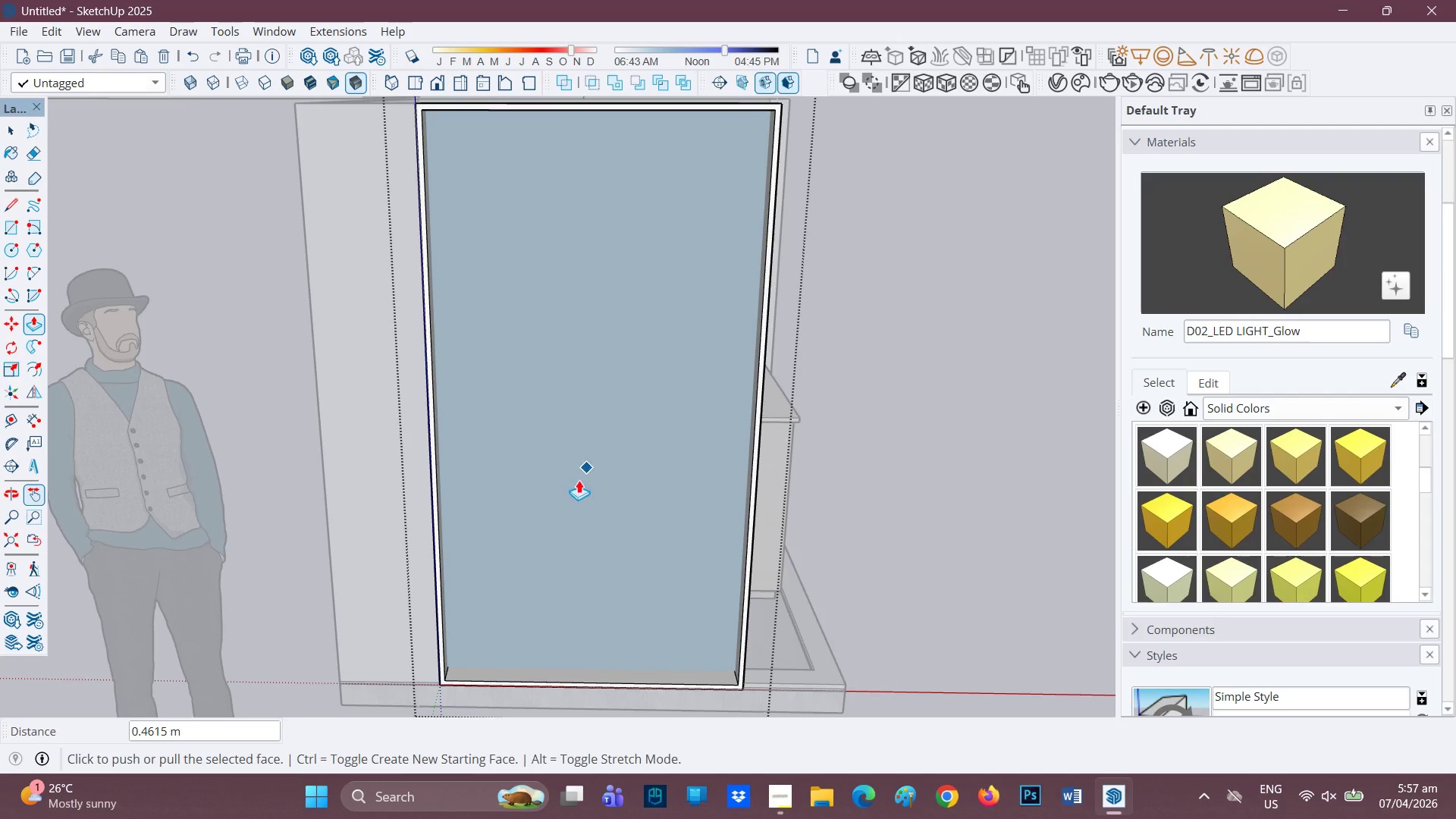 
key(Control+Z)
 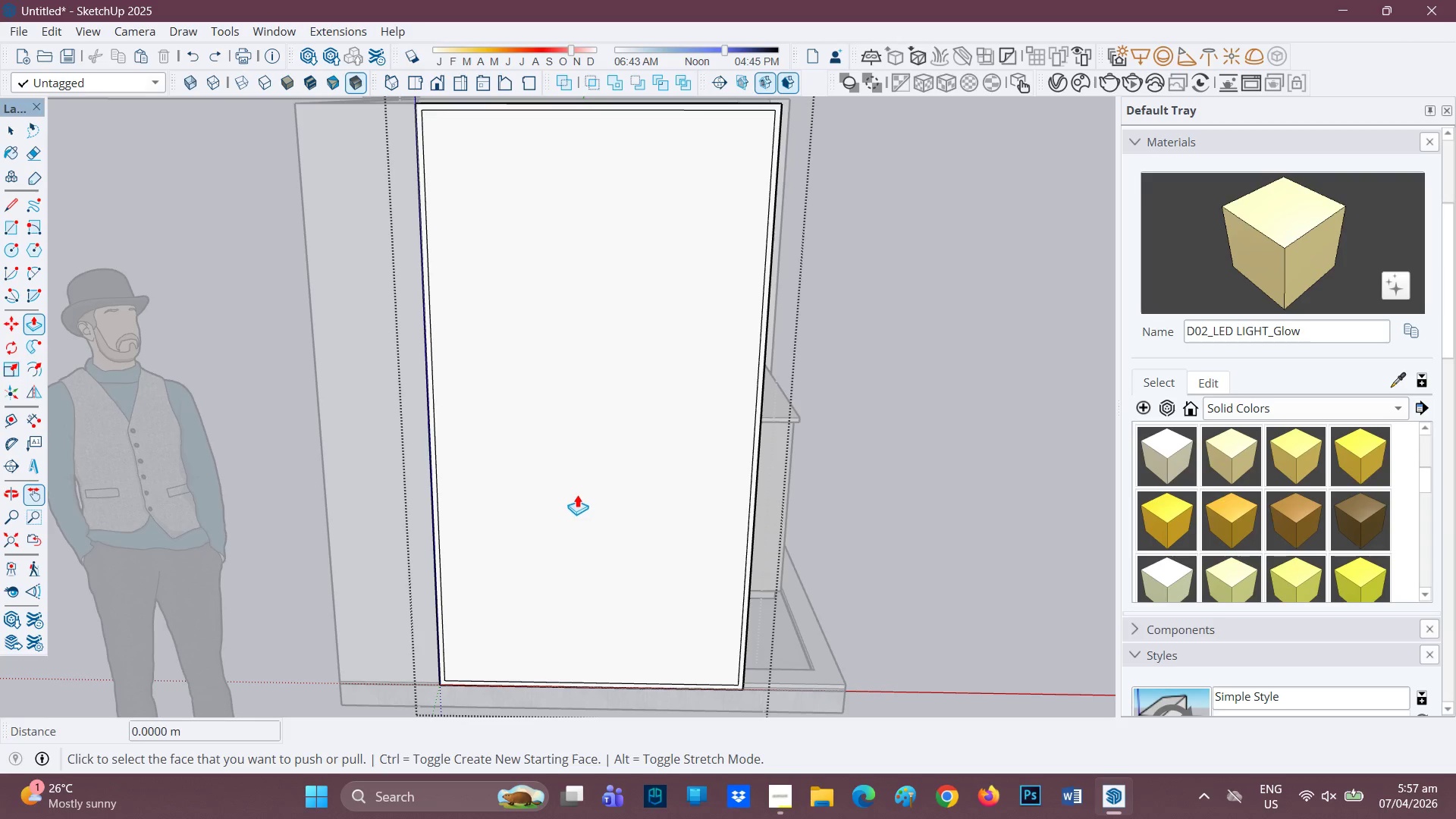 
left_click([590, 528])
 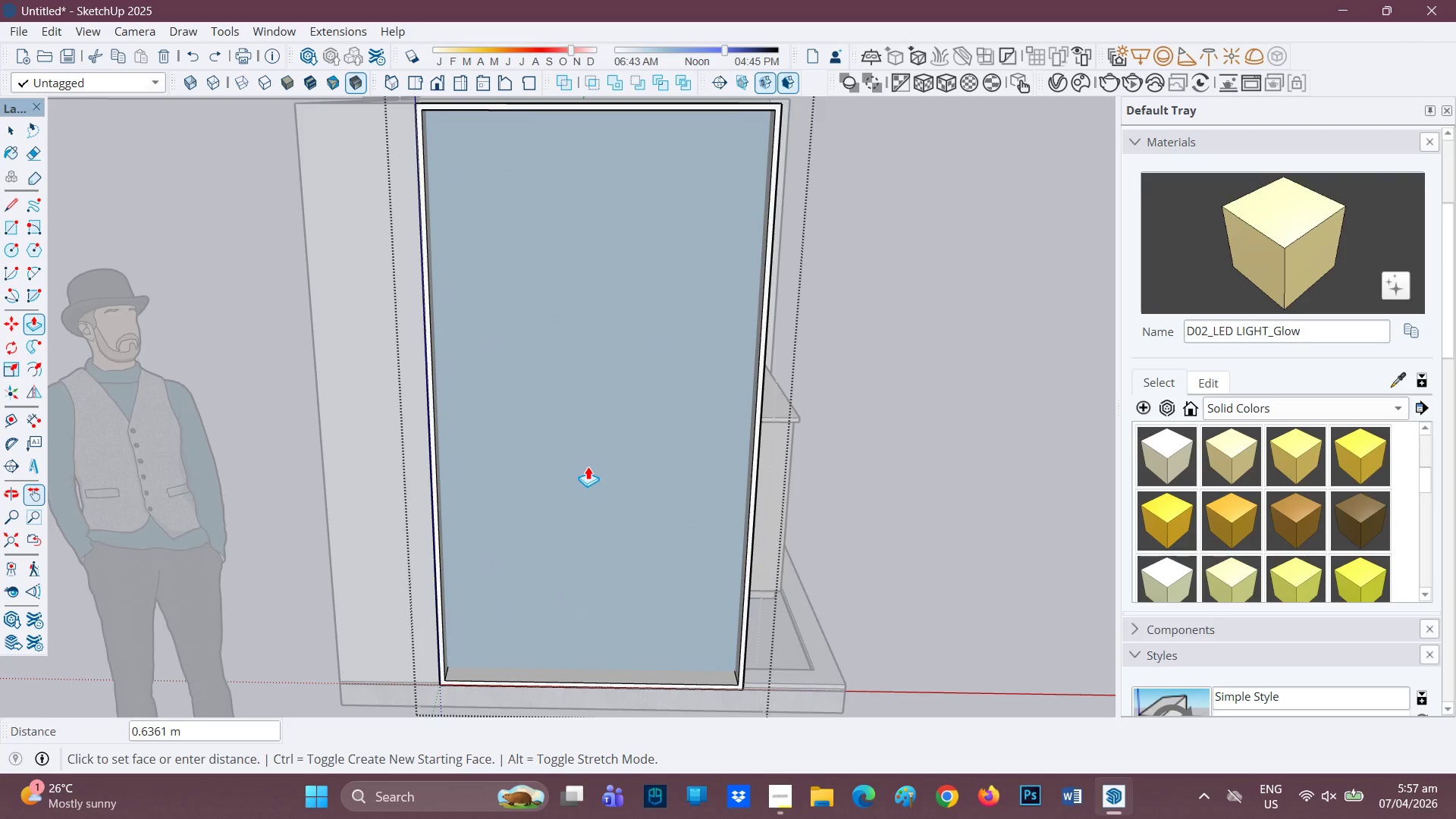 
left_click([588, 466])
 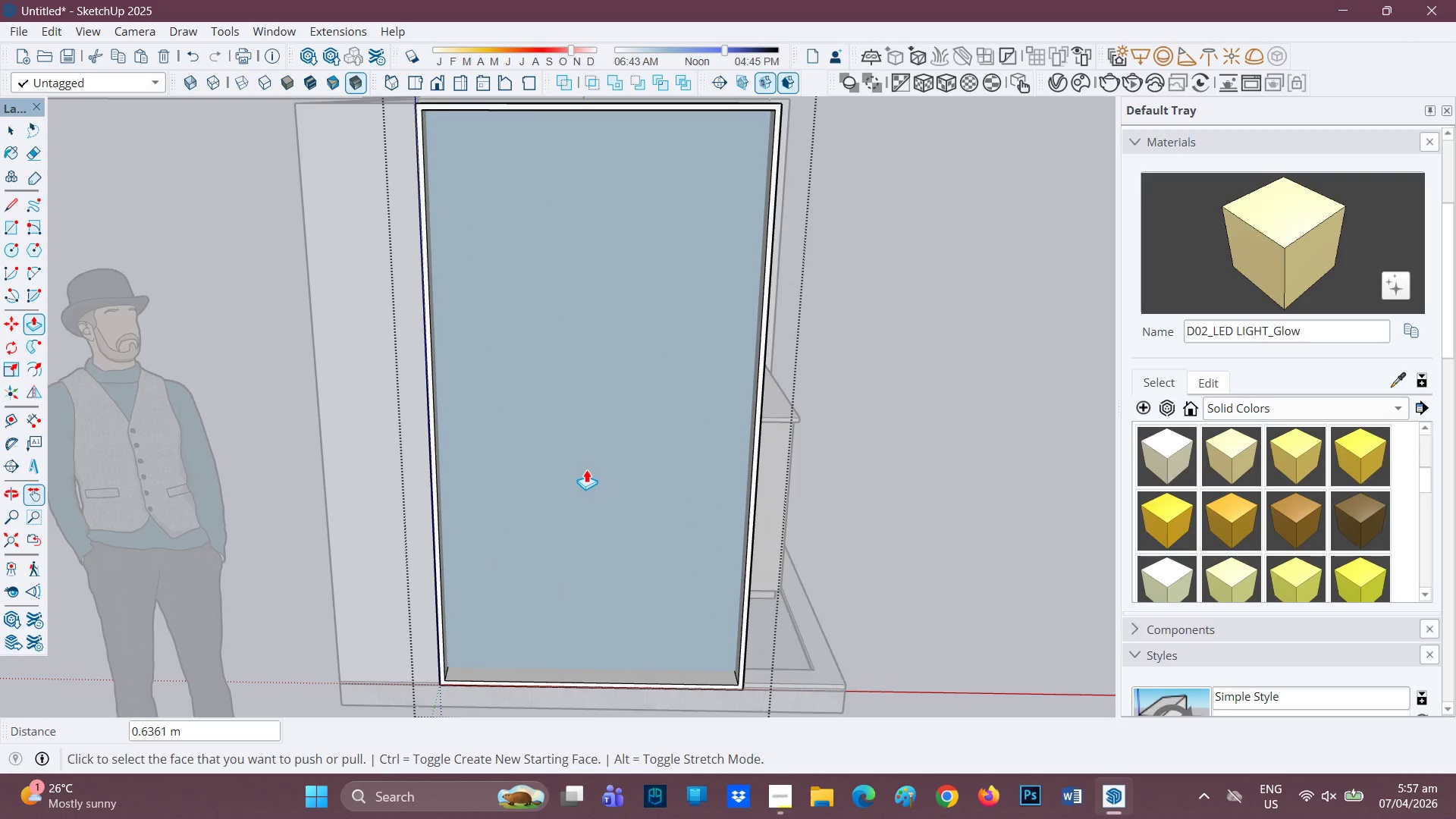 
key(Control+Z)
 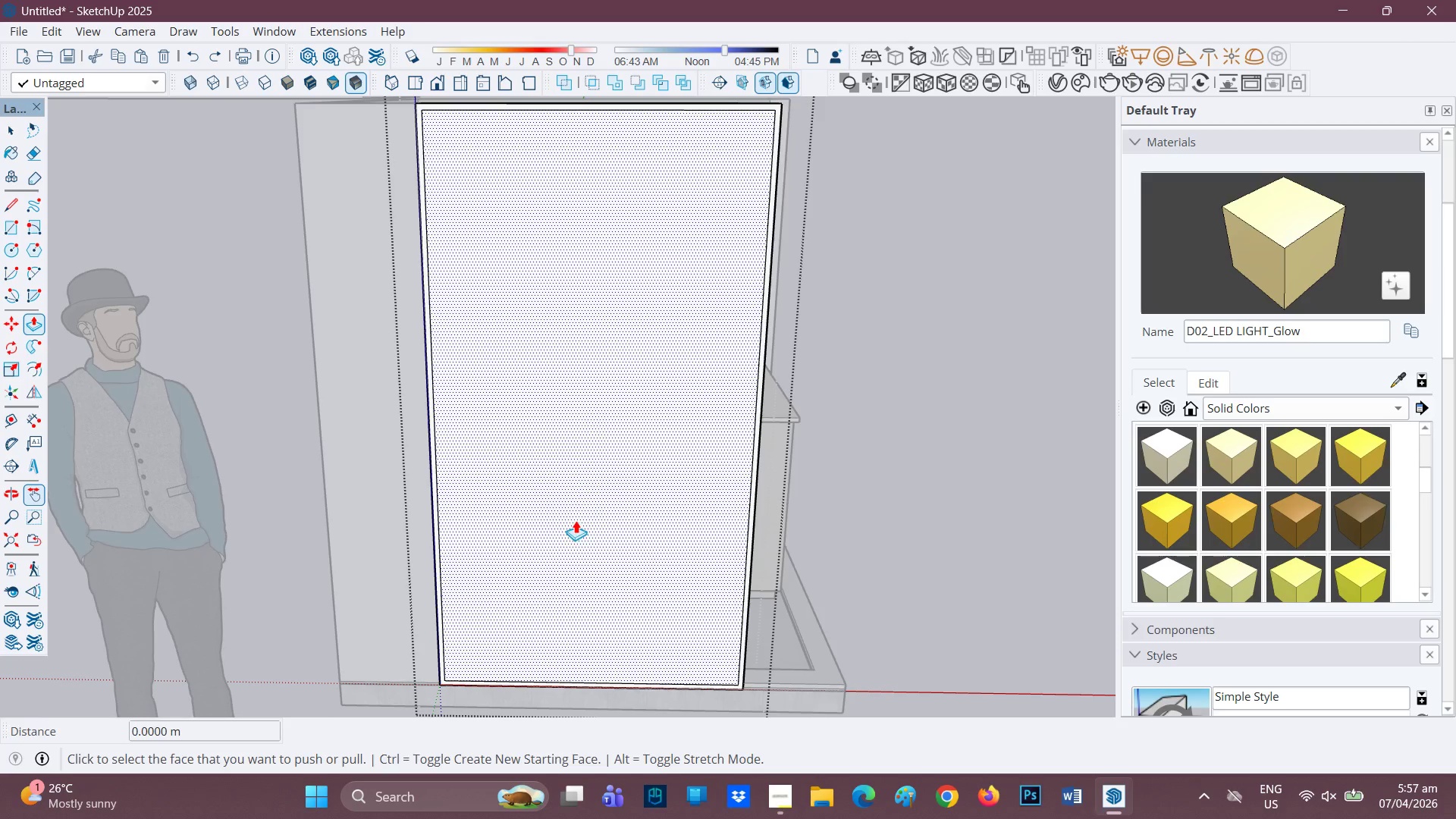 
left_click([574, 523])